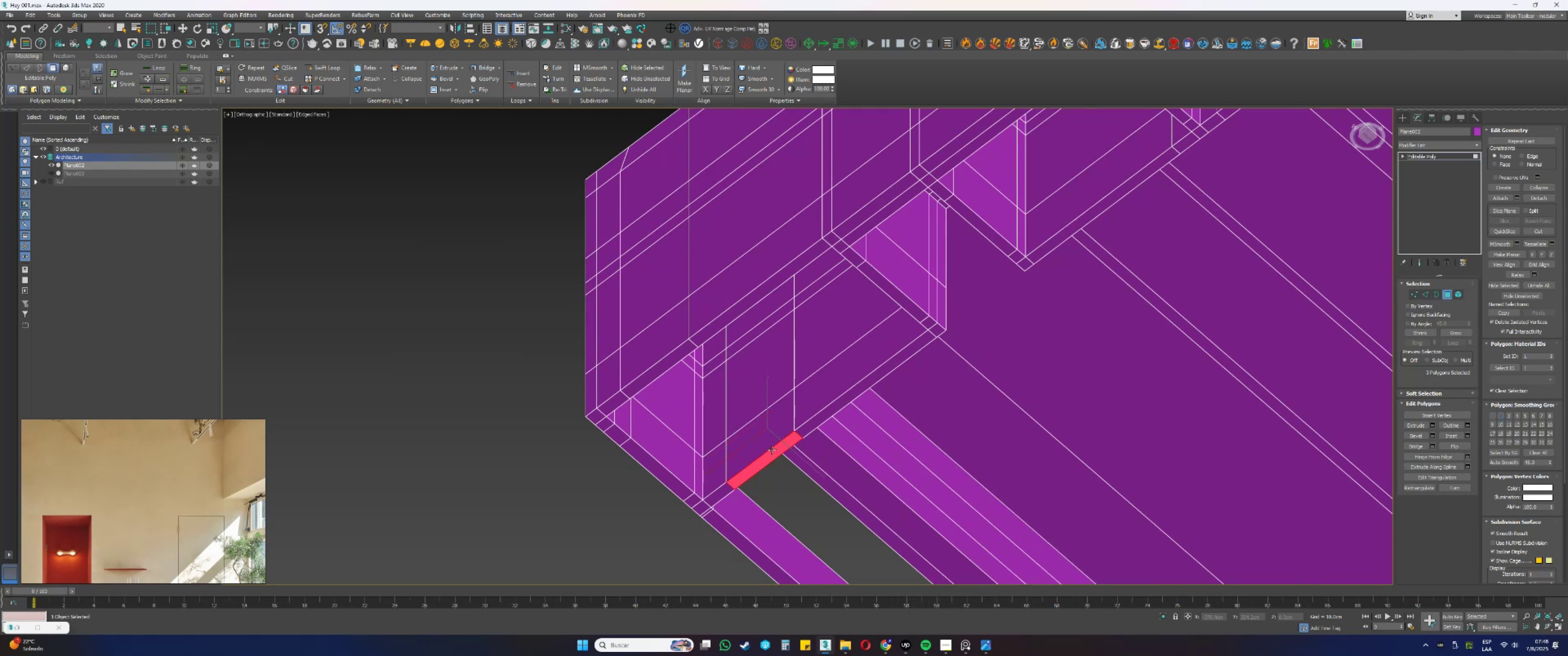 
double_click([767, 432])
 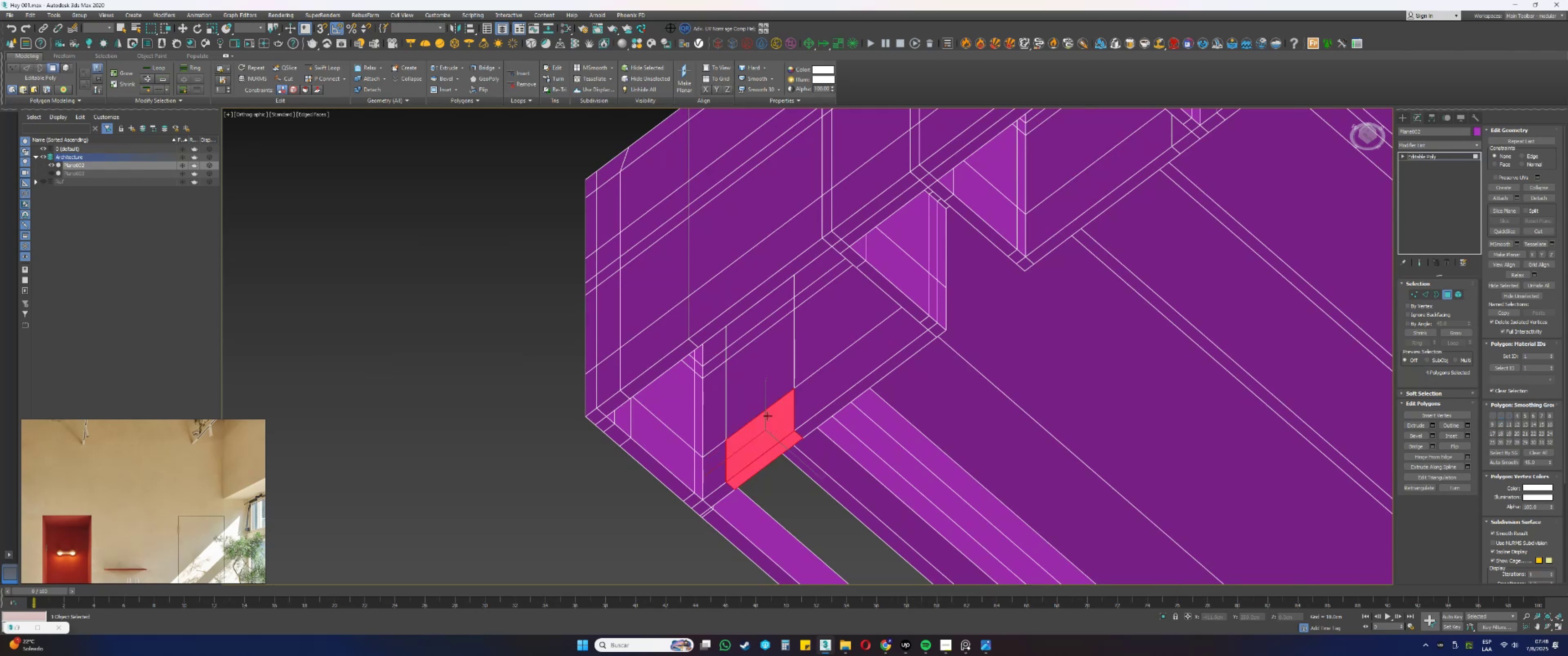 
triple_click([770, 380])
 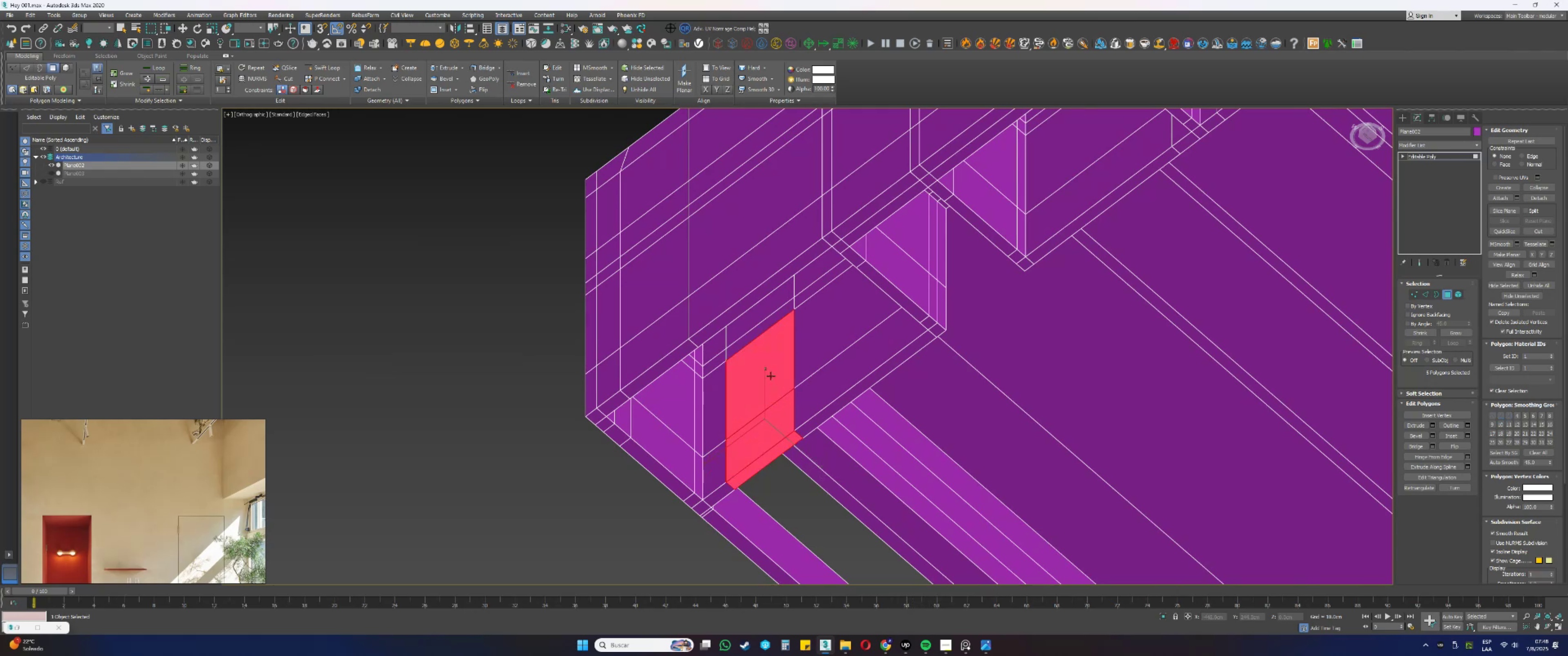 
hold_key(key=AltLeft, duration=1.53)
 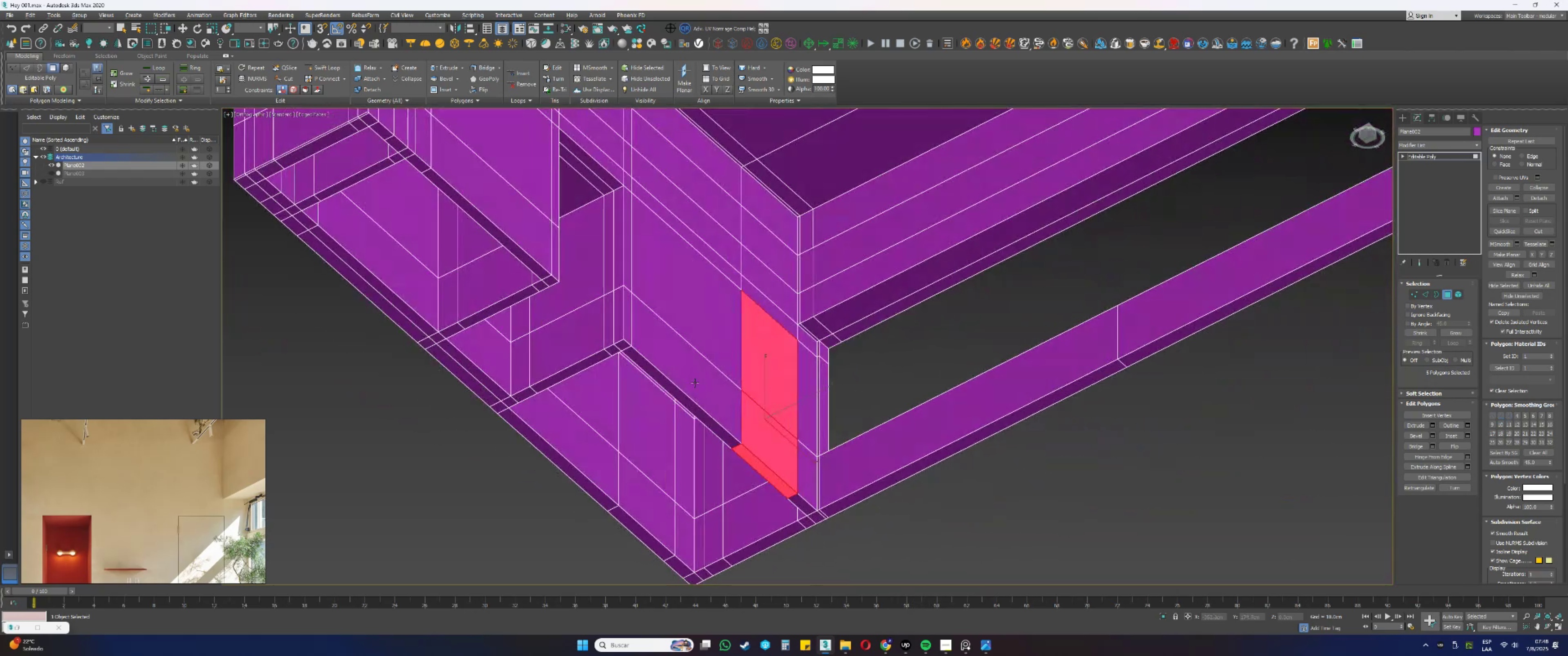 
hold_key(key=AltLeft, duration=0.47)
 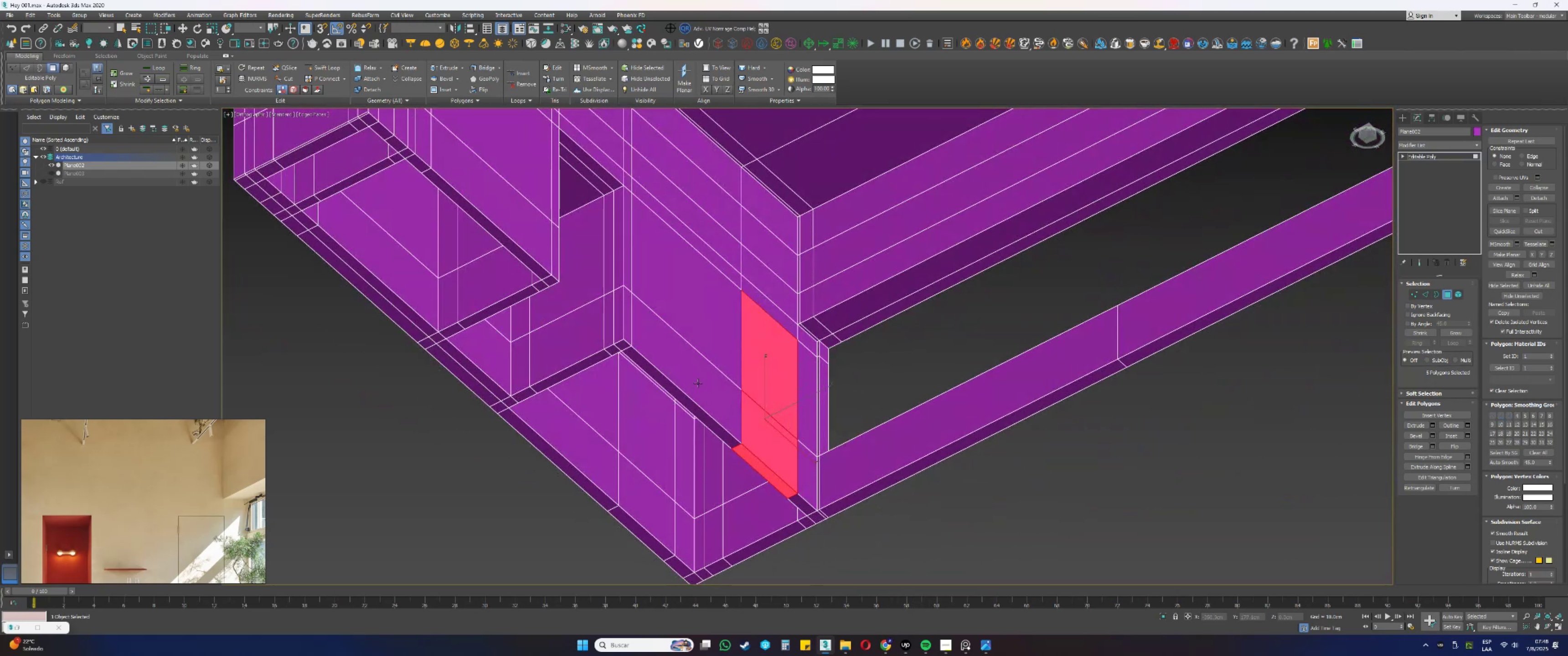 
key(Delete)
 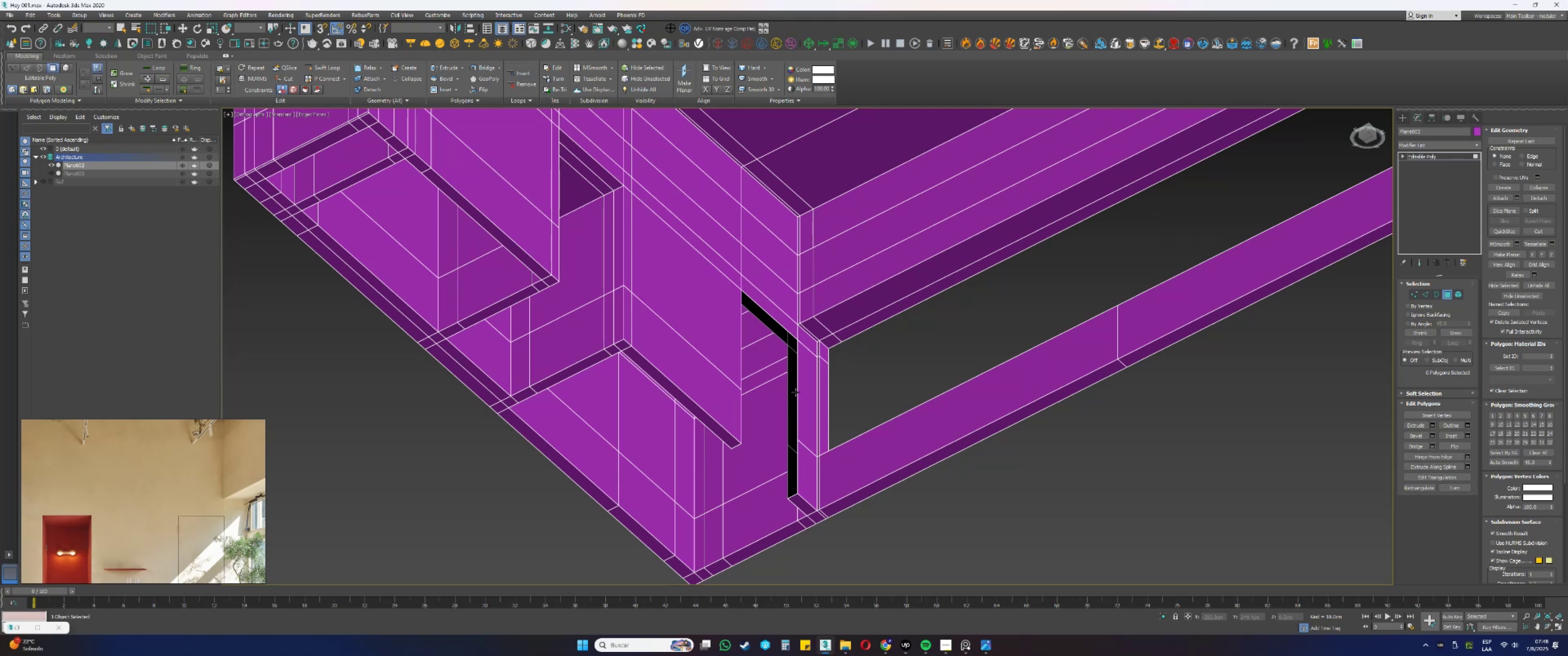 
wait(7.85)
 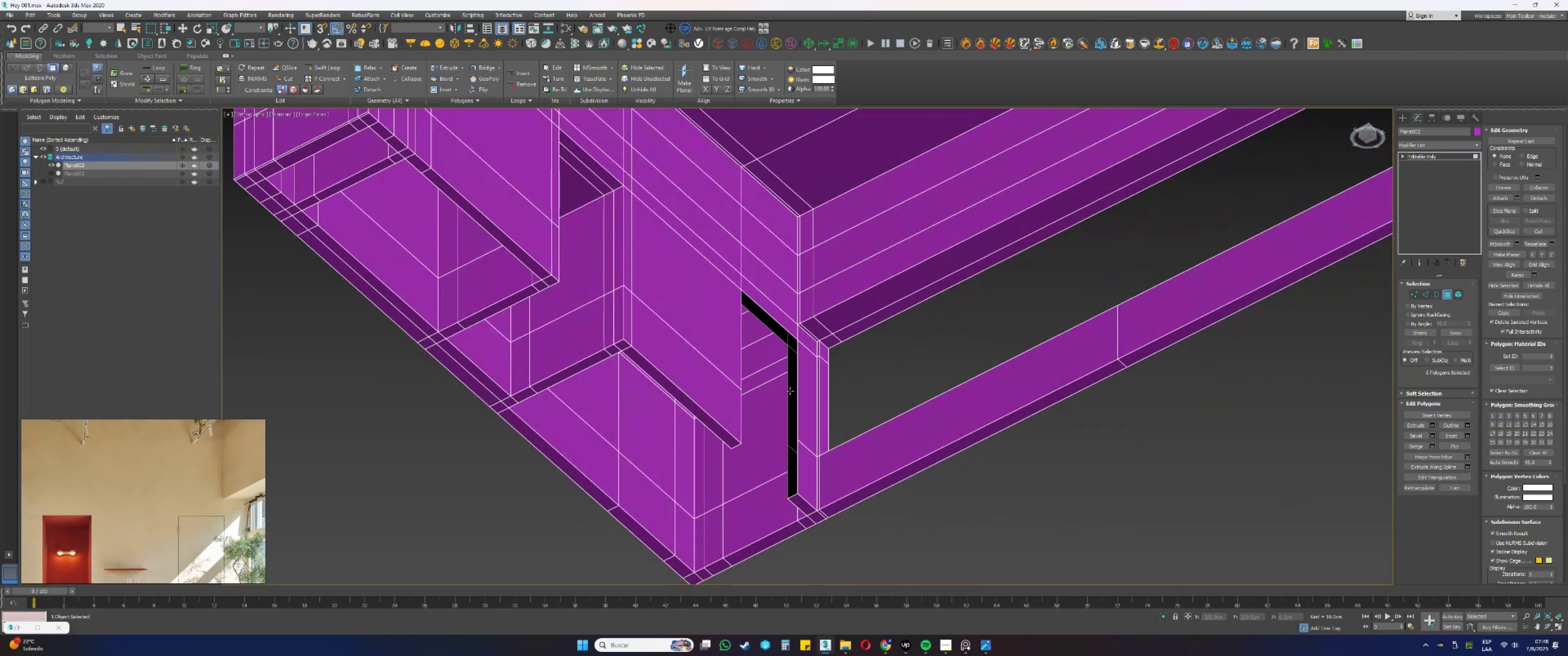 
key(2)
 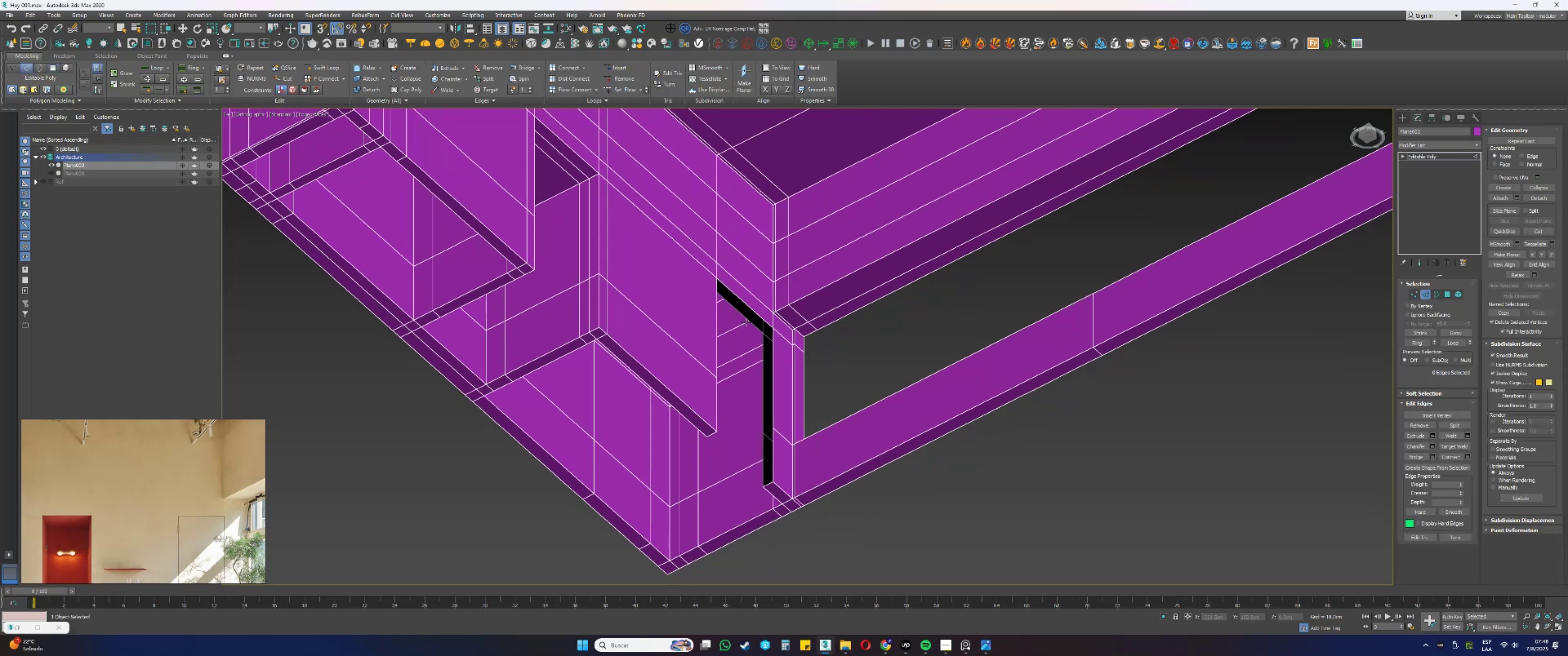 
left_click([745, 318])
 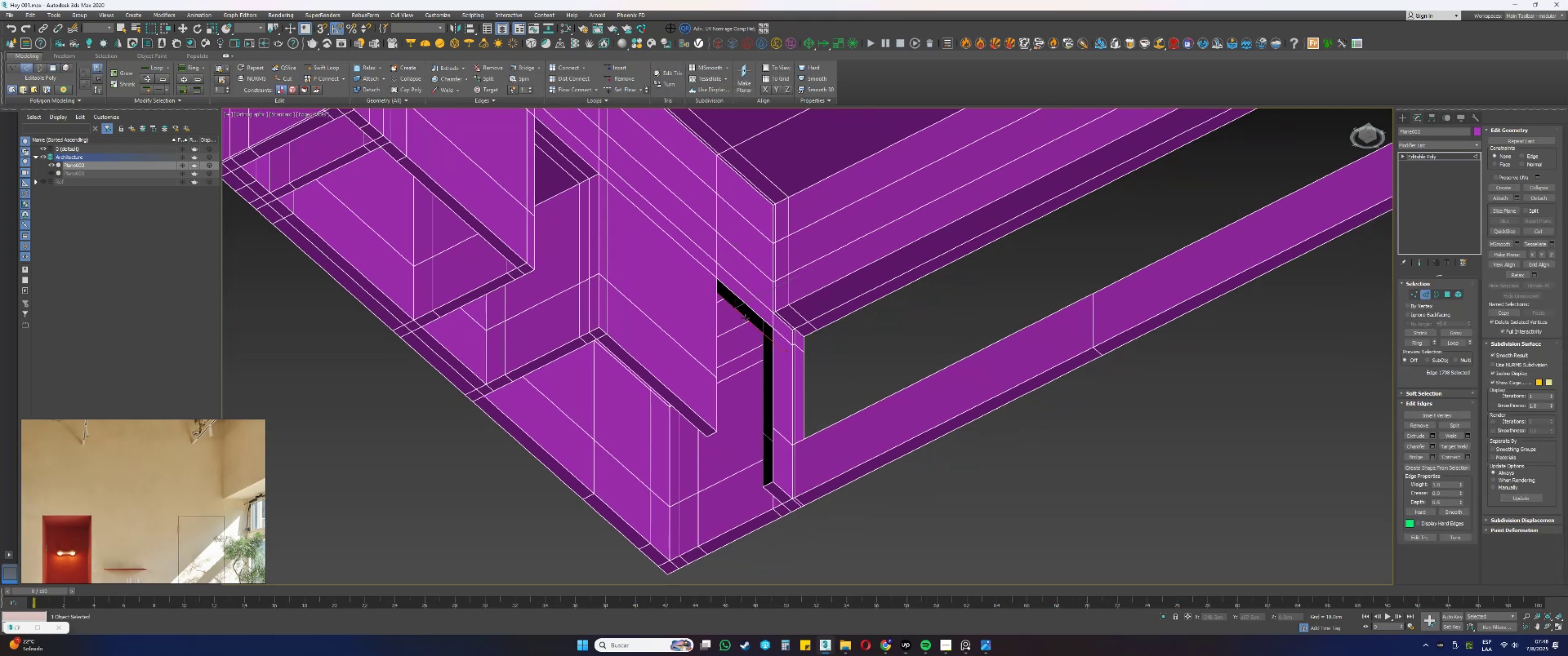 
hold_key(key=ControlLeft, duration=0.51)
left_click([753, 312])
 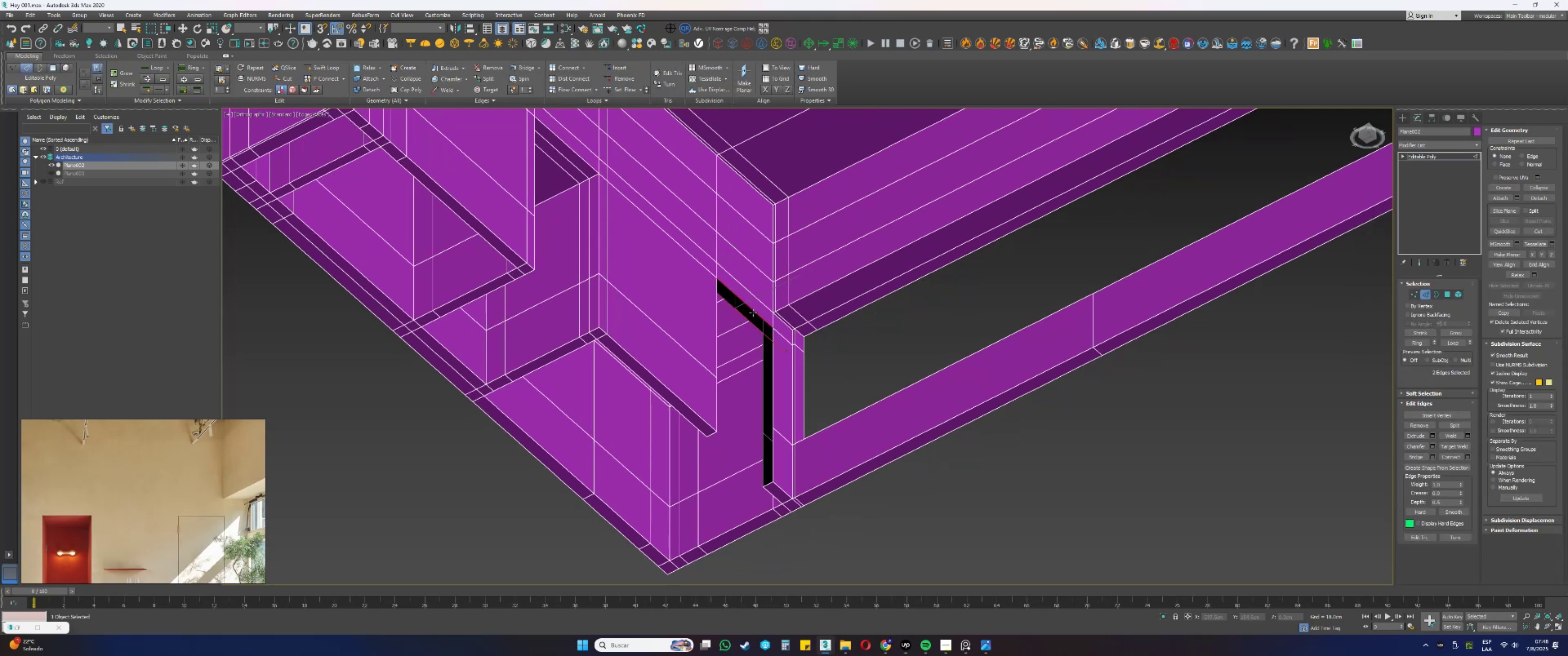 
hold_key(key=AltLeft, duration=0.35)
 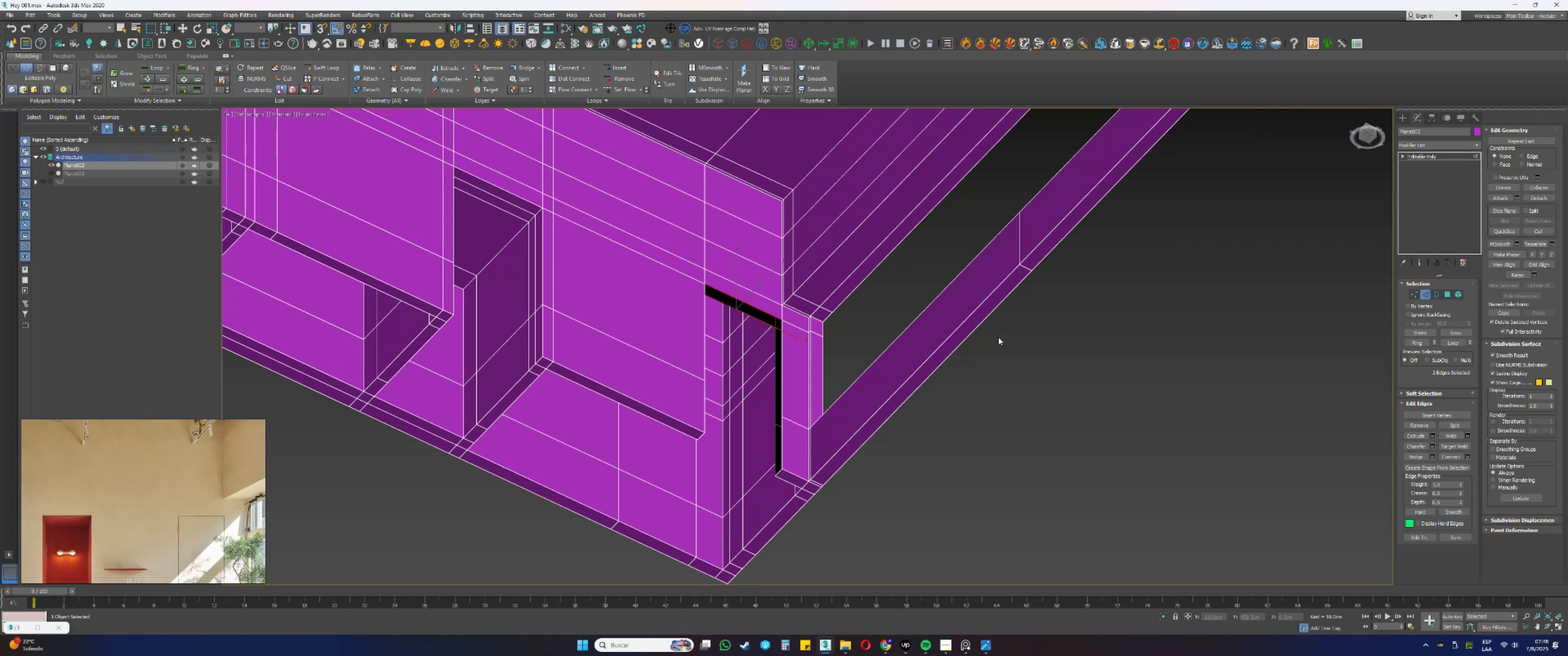 
wait(6.26)
 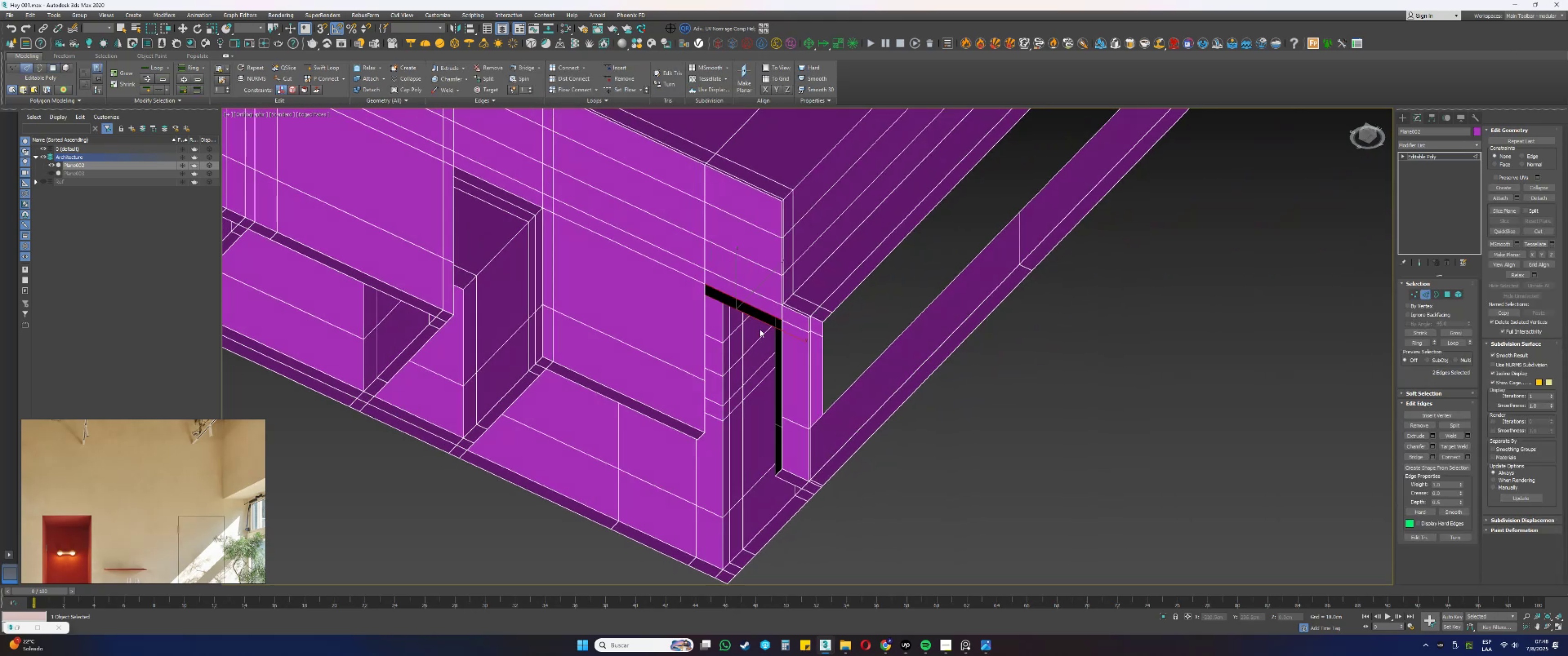 
left_click([1415, 455])
 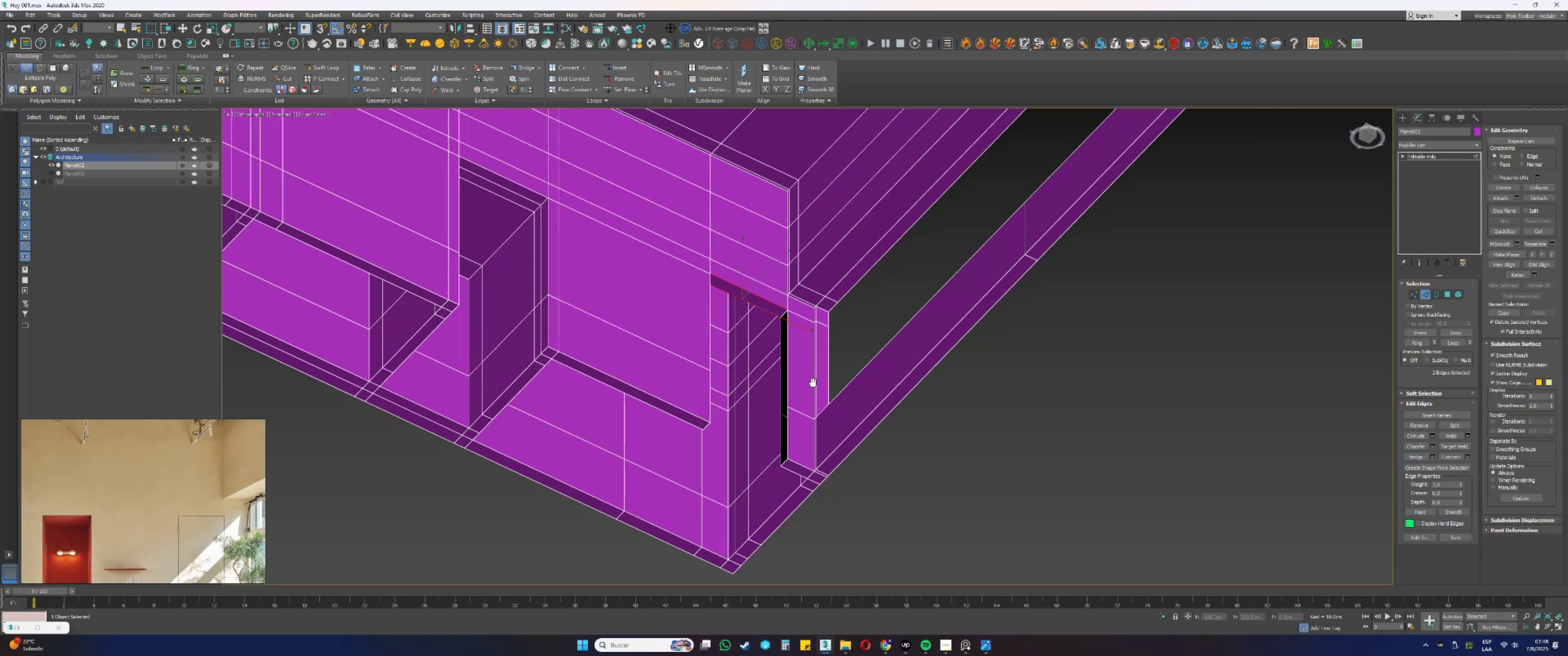 
scroll: coordinate [825, 359], scroll_direction: up, amount: 1.0
 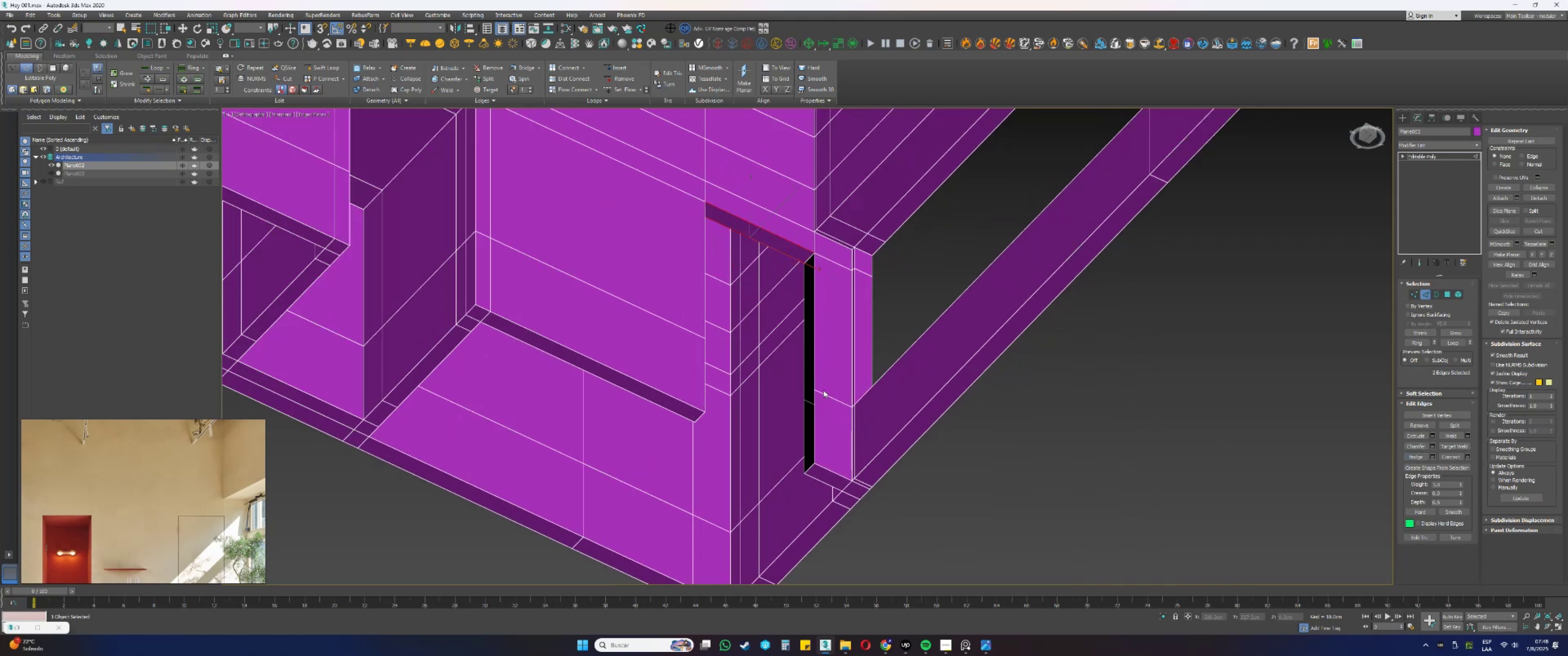 
hold_key(key=AltLeft, duration=0.88)
 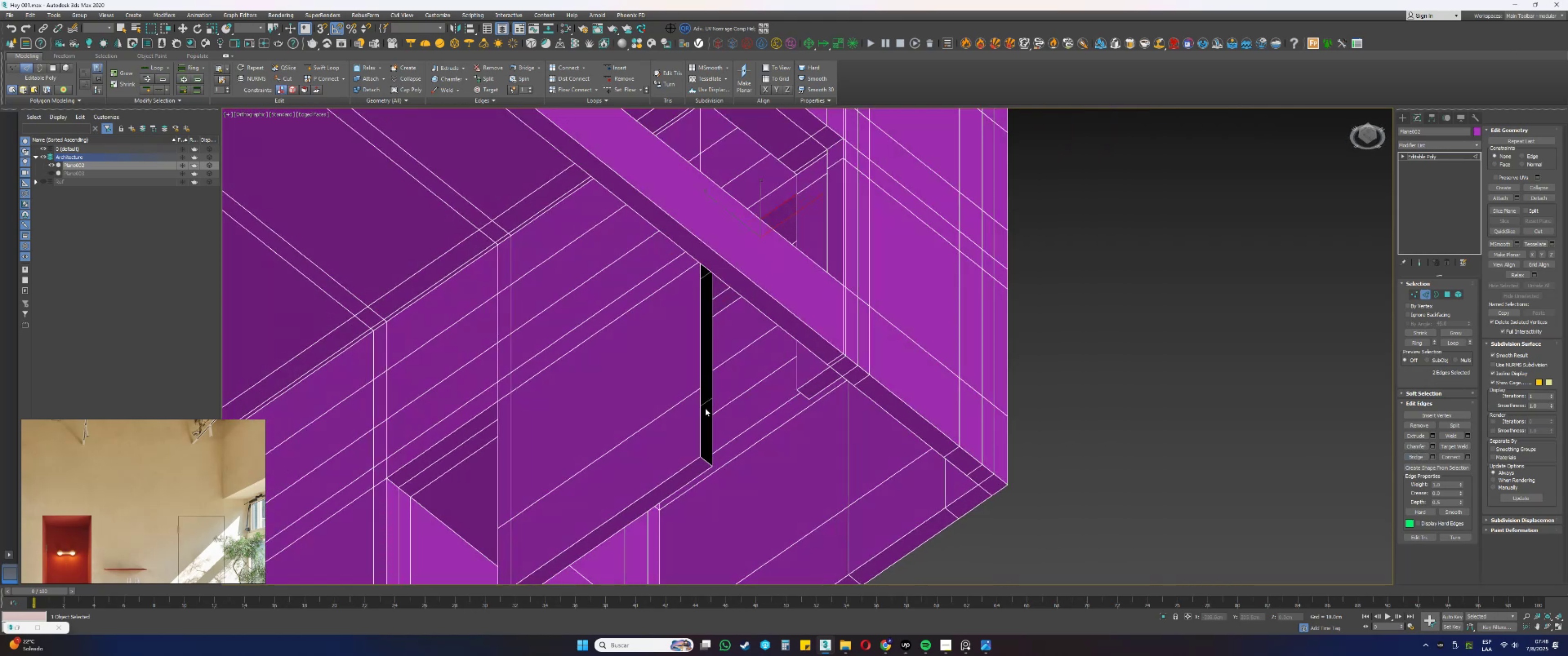 
key(Alt+AltLeft)
 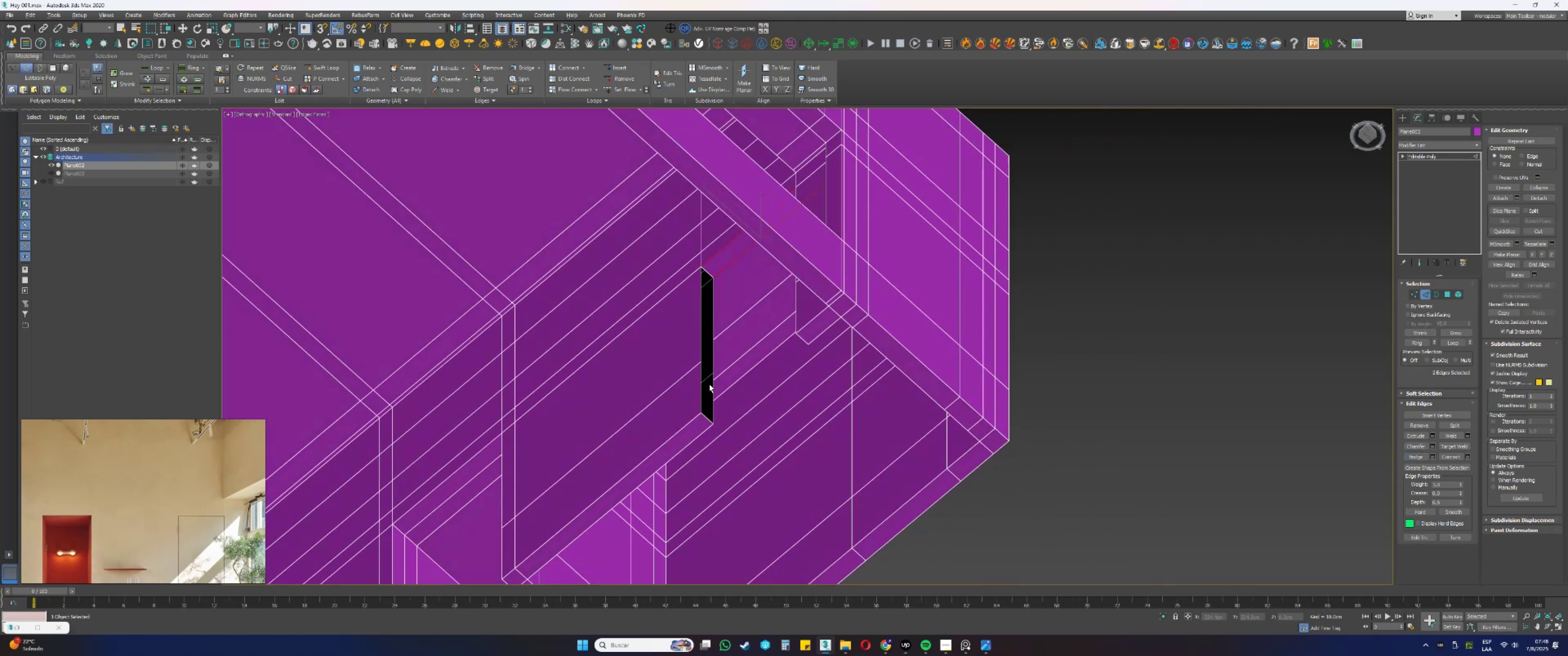 
type(22)
 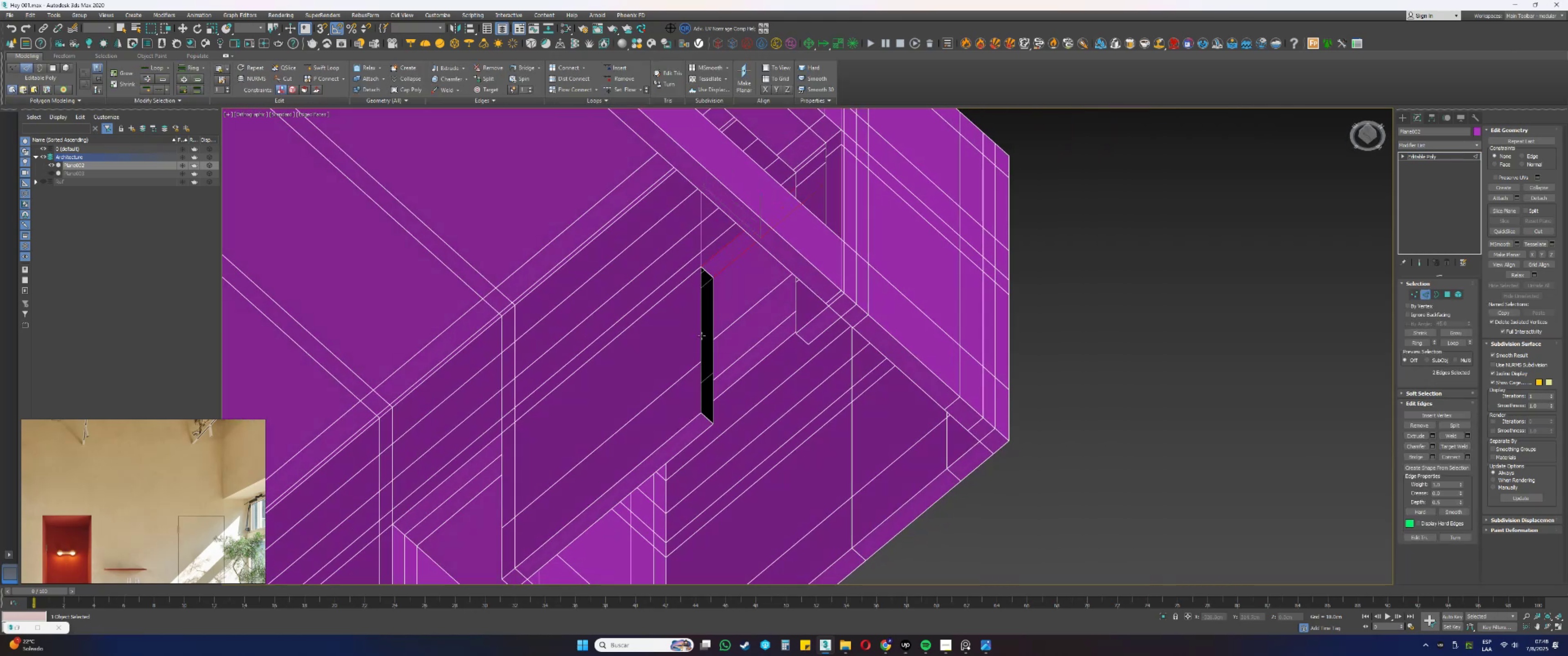 
left_click([701, 336])
 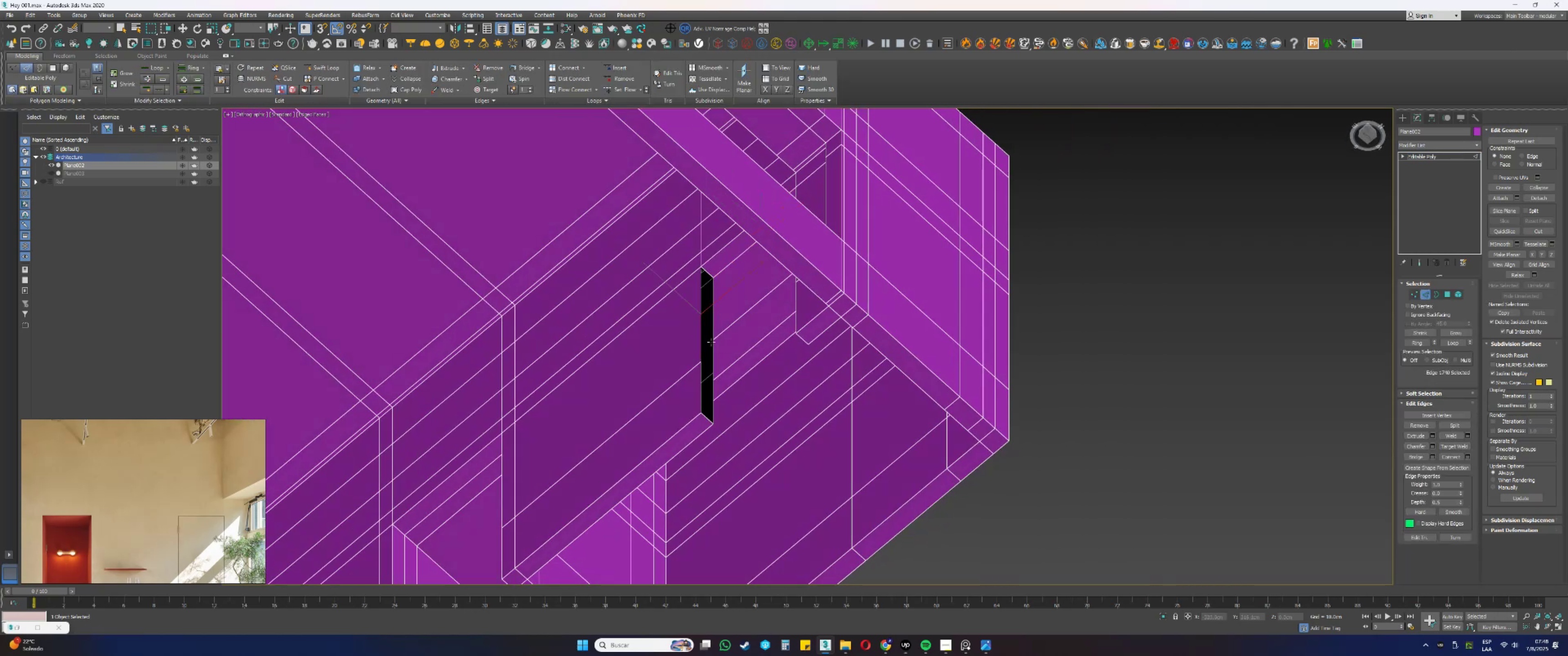 
hold_key(key=ControlLeft, duration=0.97)
left_click([712, 347])
 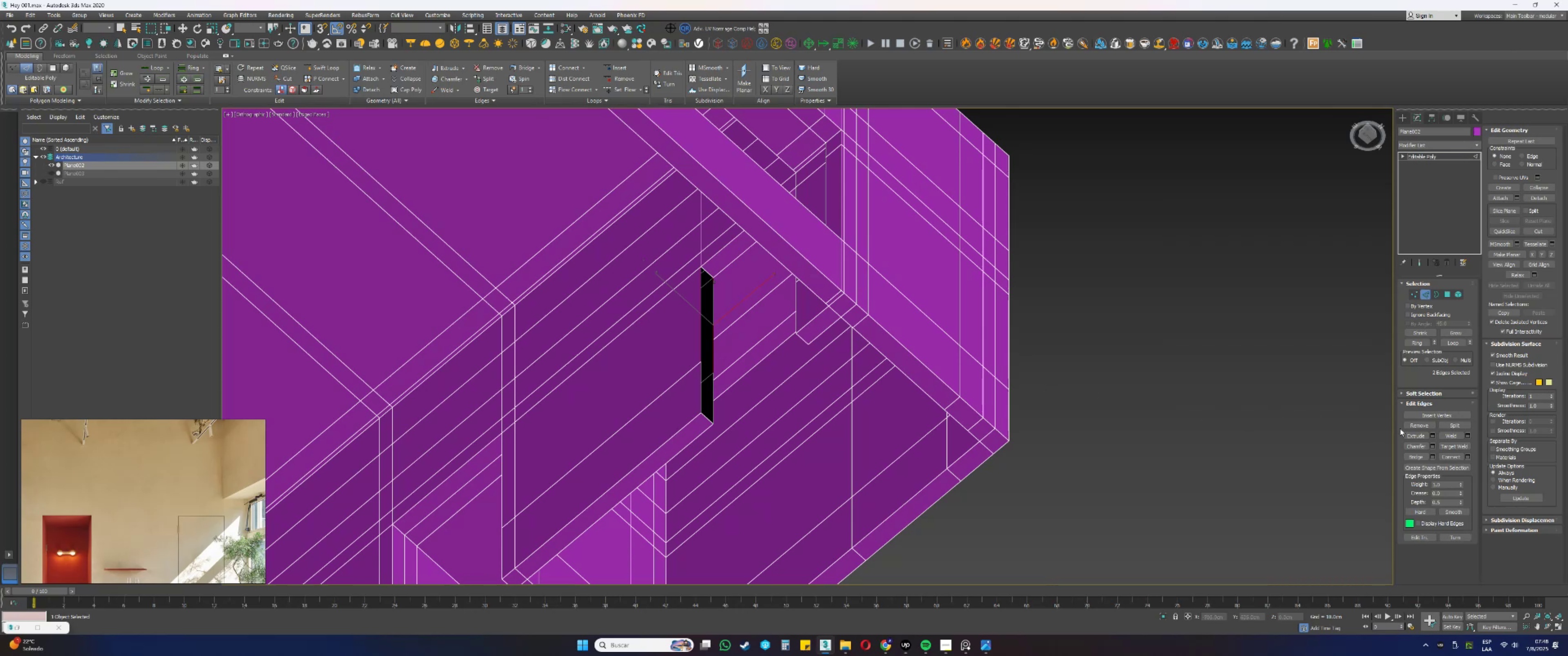 
left_click([1417, 456])
 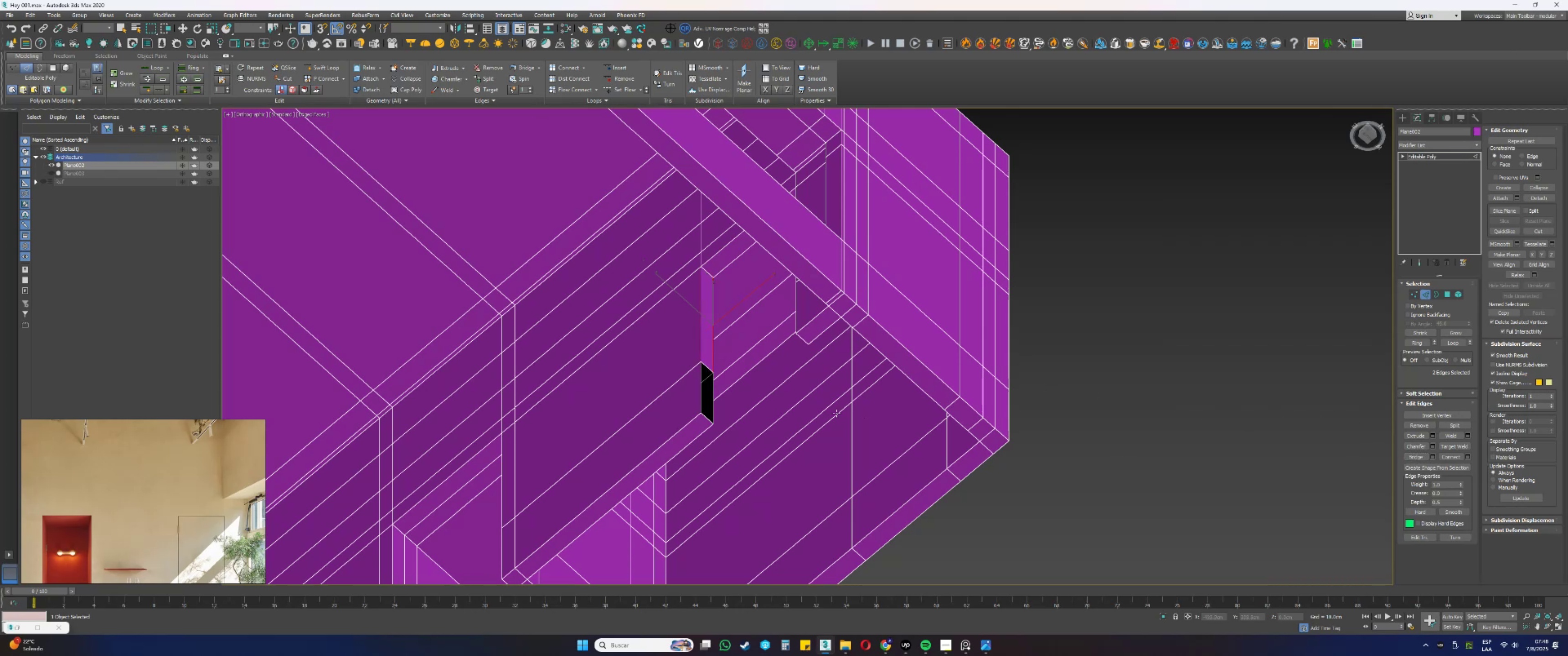 
key(3)
 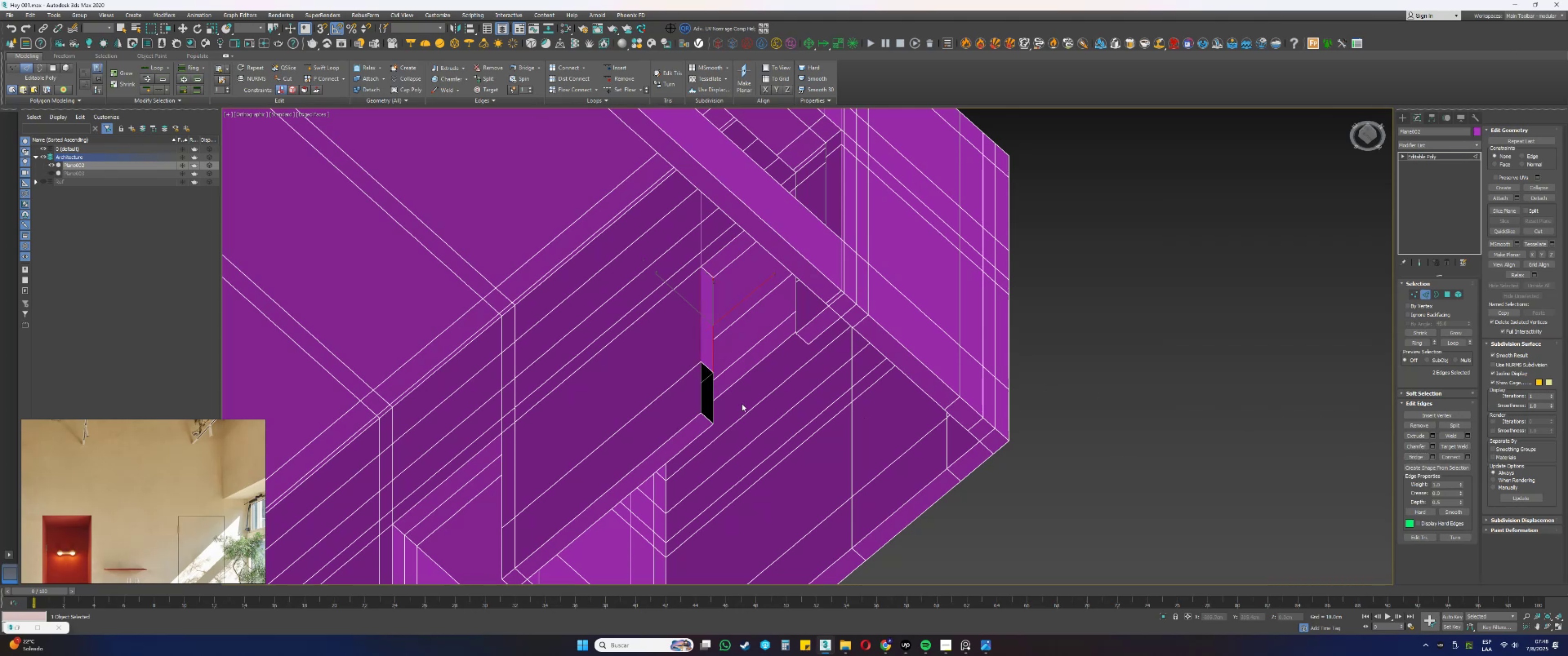 
left_click_drag(start_coordinate=[729, 402], to_coordinate=[700, 389])
 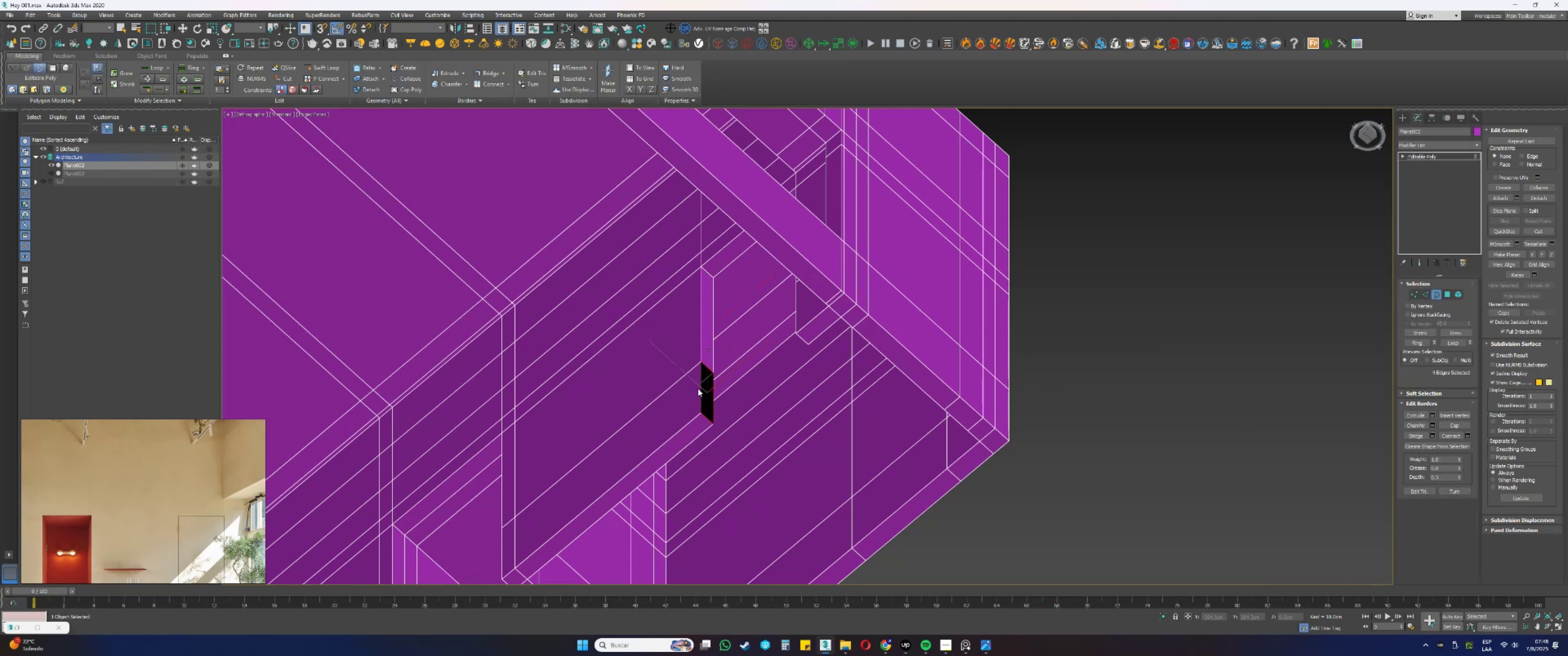 
hold_key(key=AltLeft, duration=0.62)
 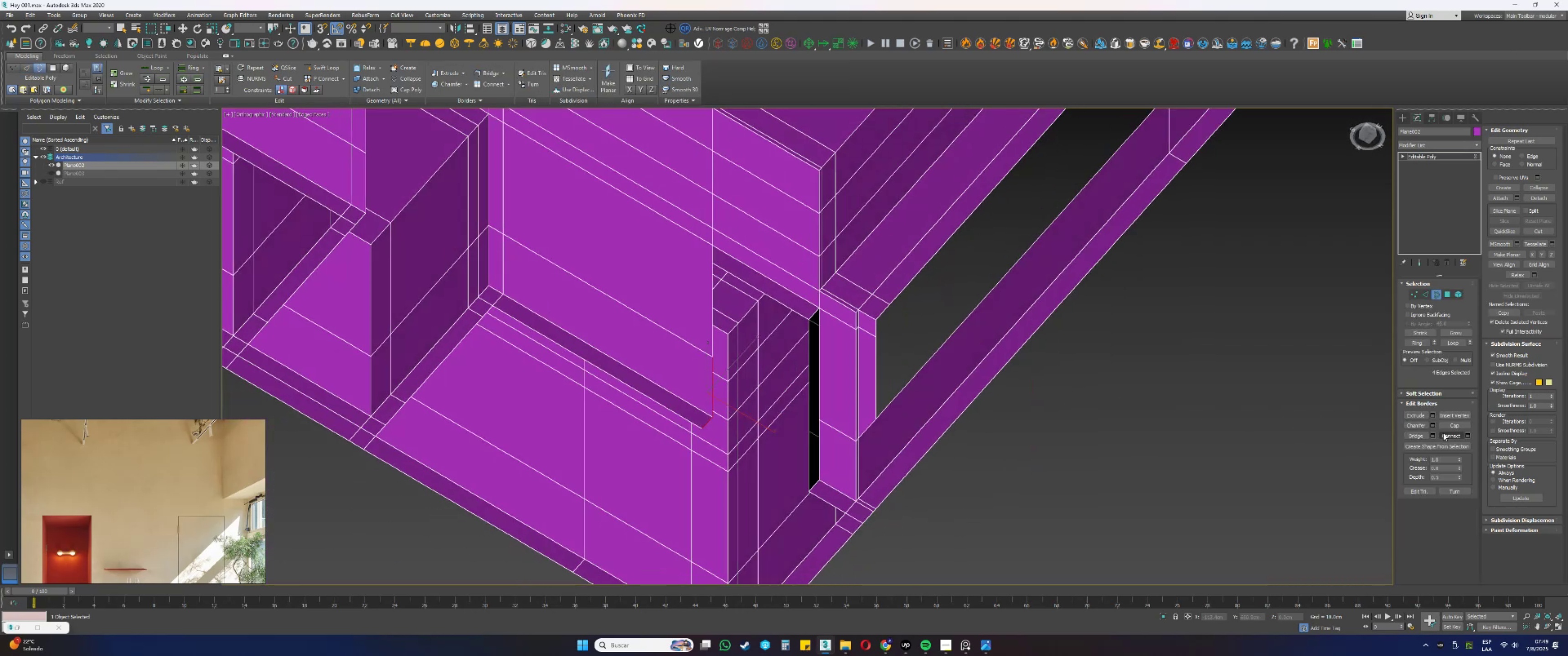 
left_click([1449, 427])
 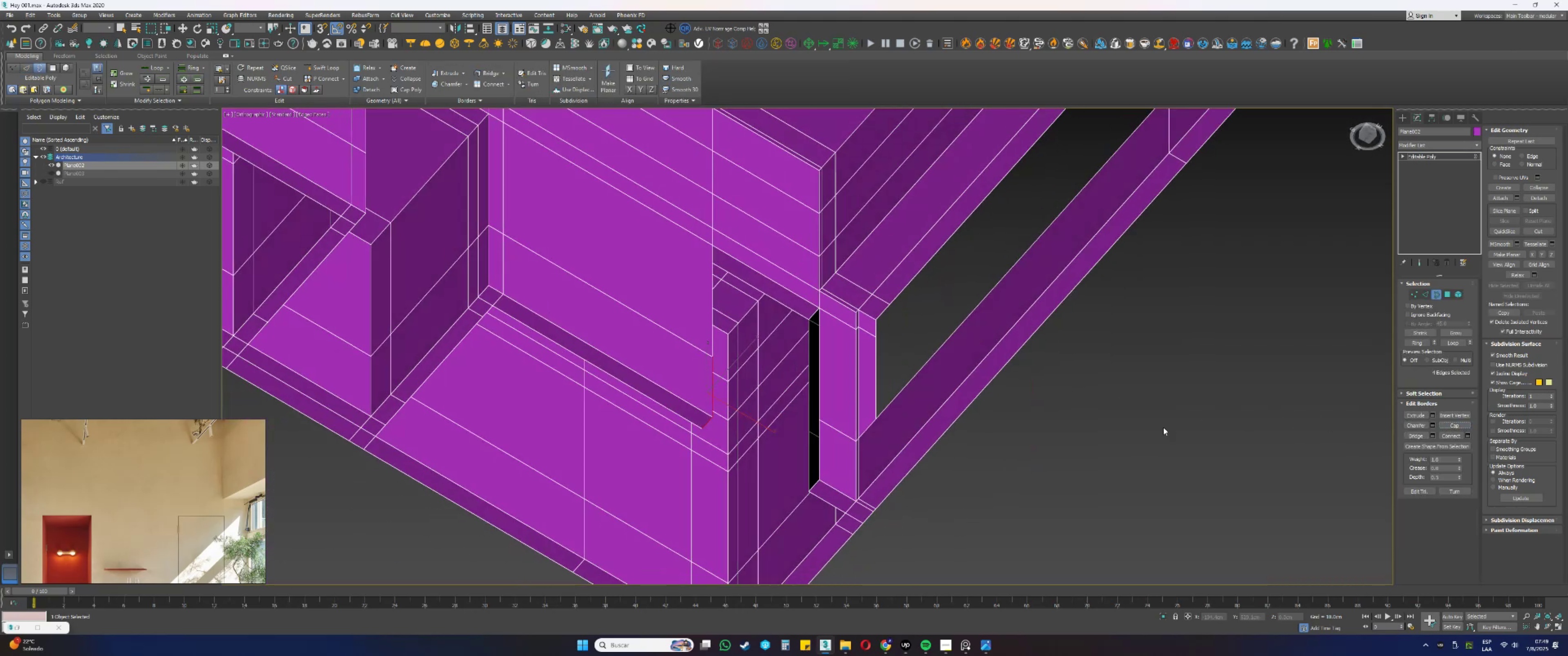 
key(Alt+AltLeft)
 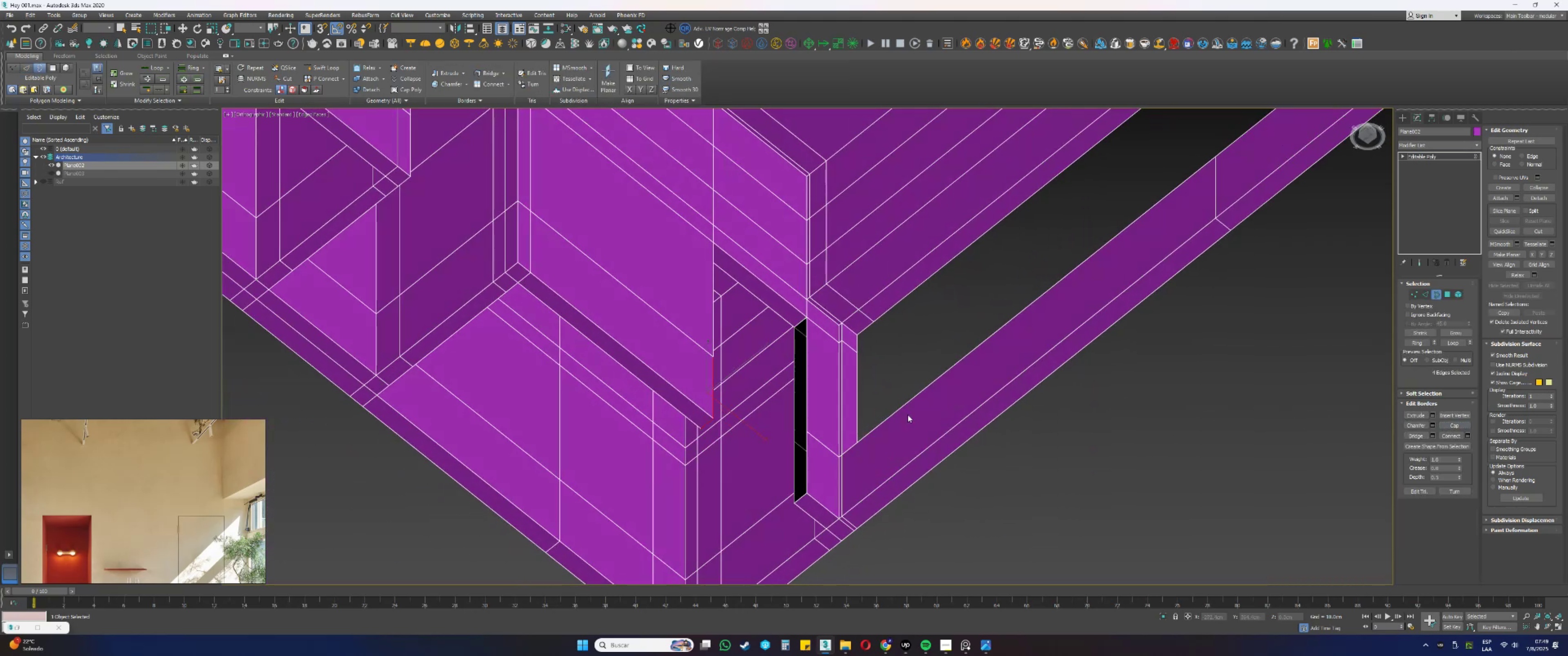 
scroll: coordinate [795, 385], scroll_direction: up, amount: 1.0
 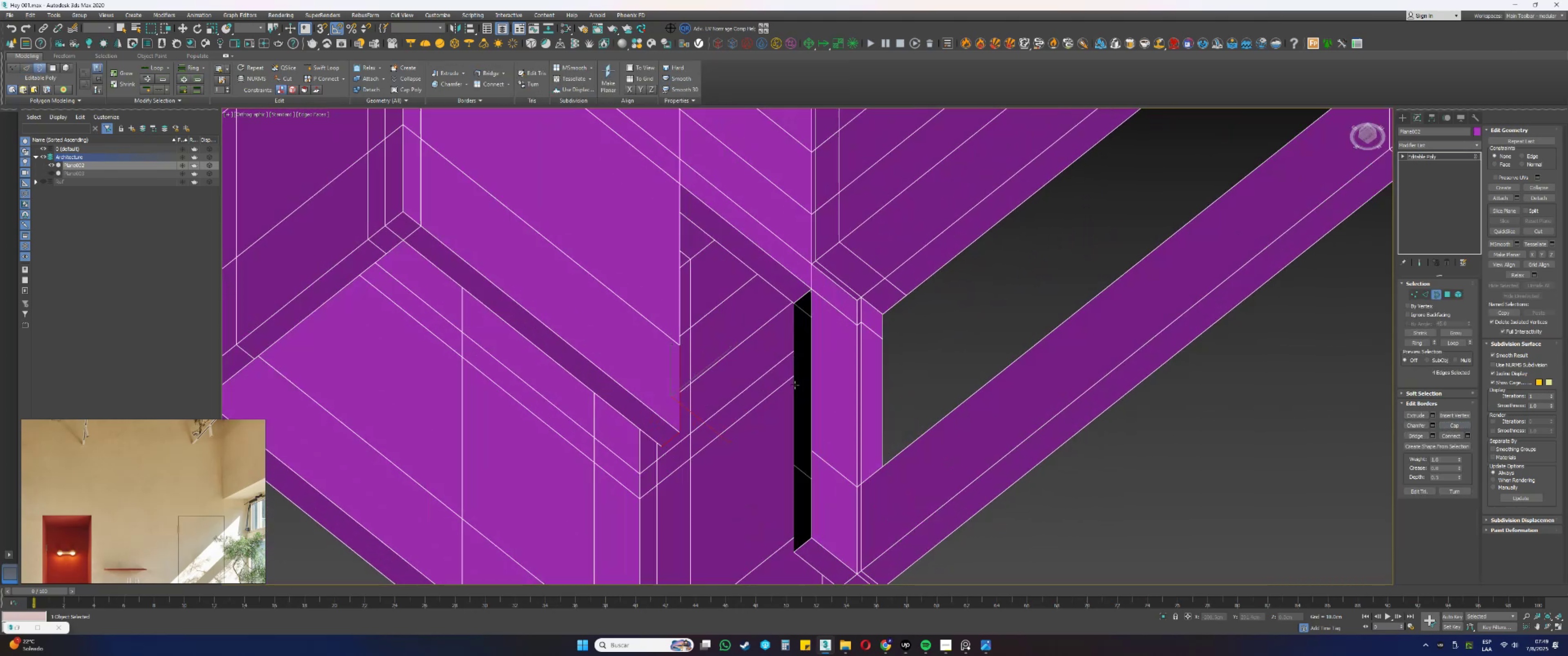 
key(2)
 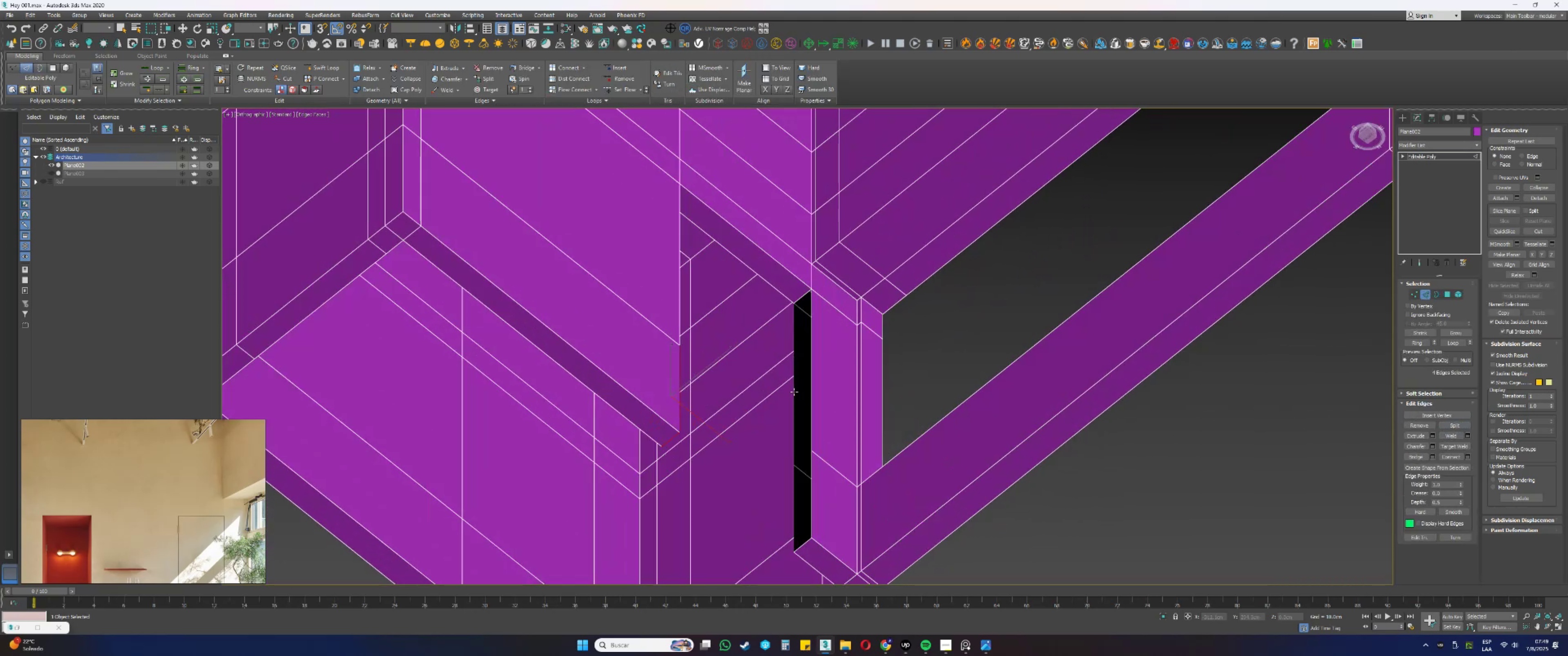 
left_click([794, 392])
 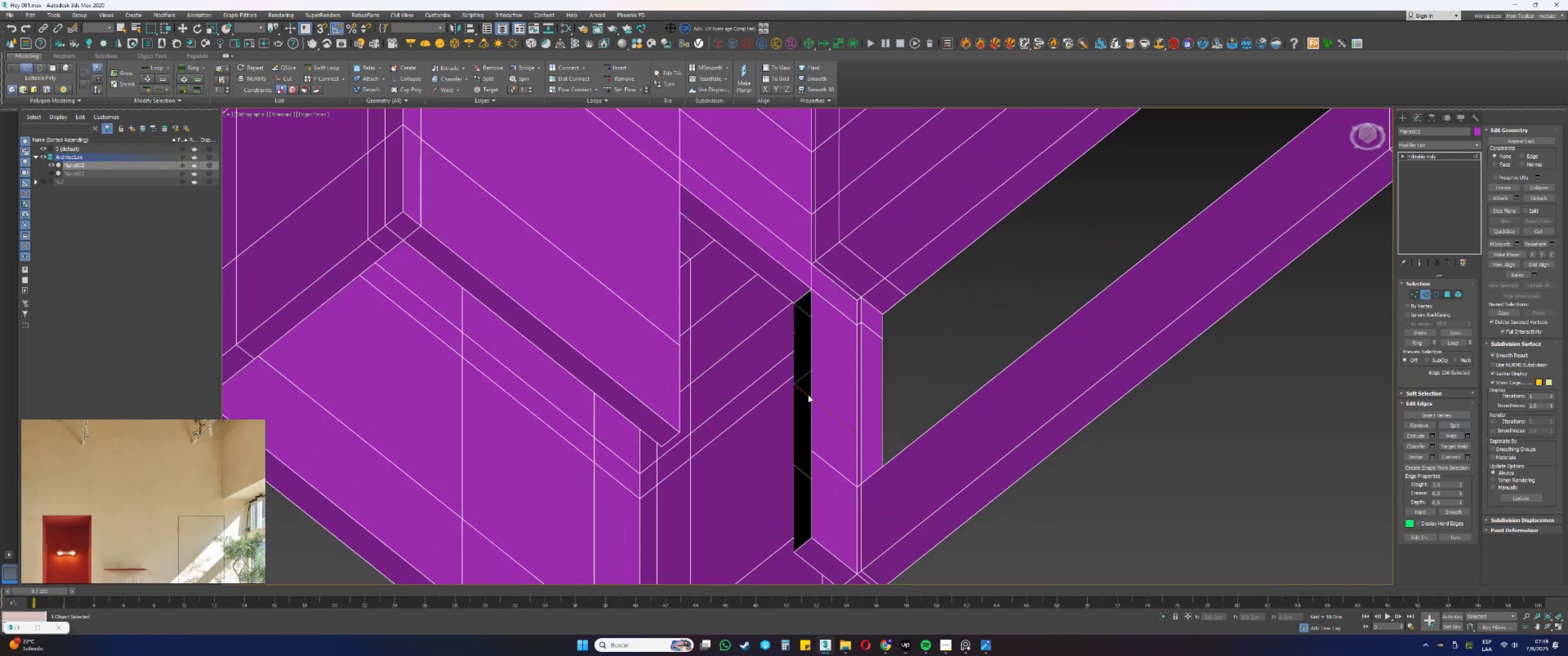 
hold_key(key=ControlLeft, duration=0.34)
left_click([810, 396])
 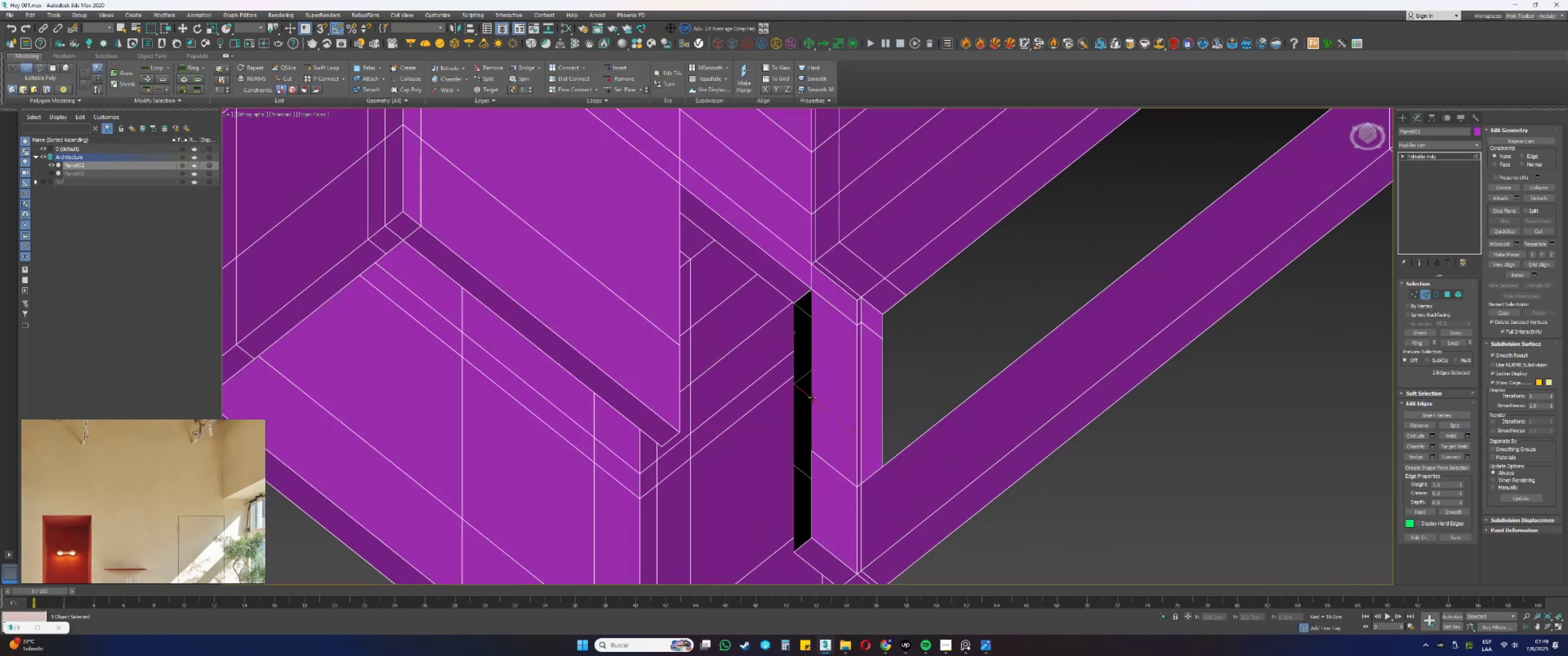 
hold_key(key=AltLeft, duration=0.34)
 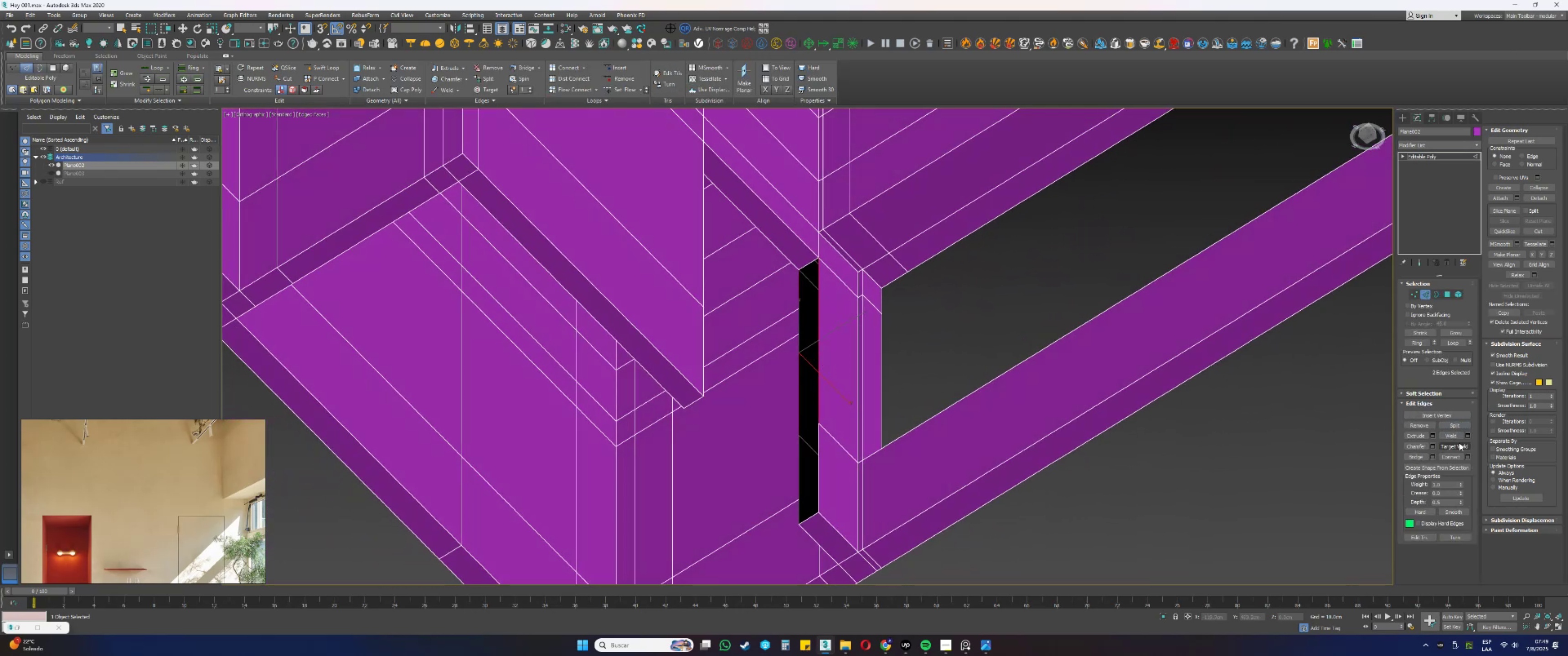 
left_click([1419, 455])
 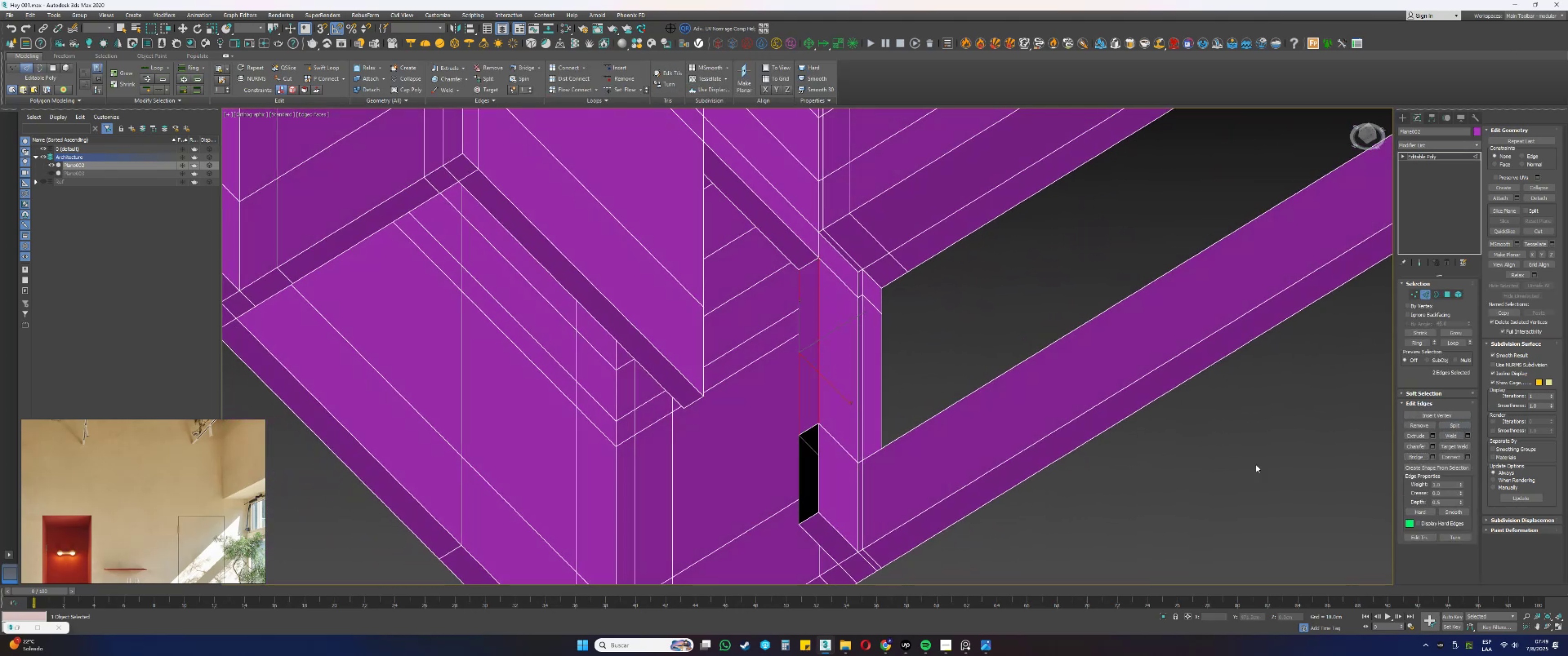 
key(3)
 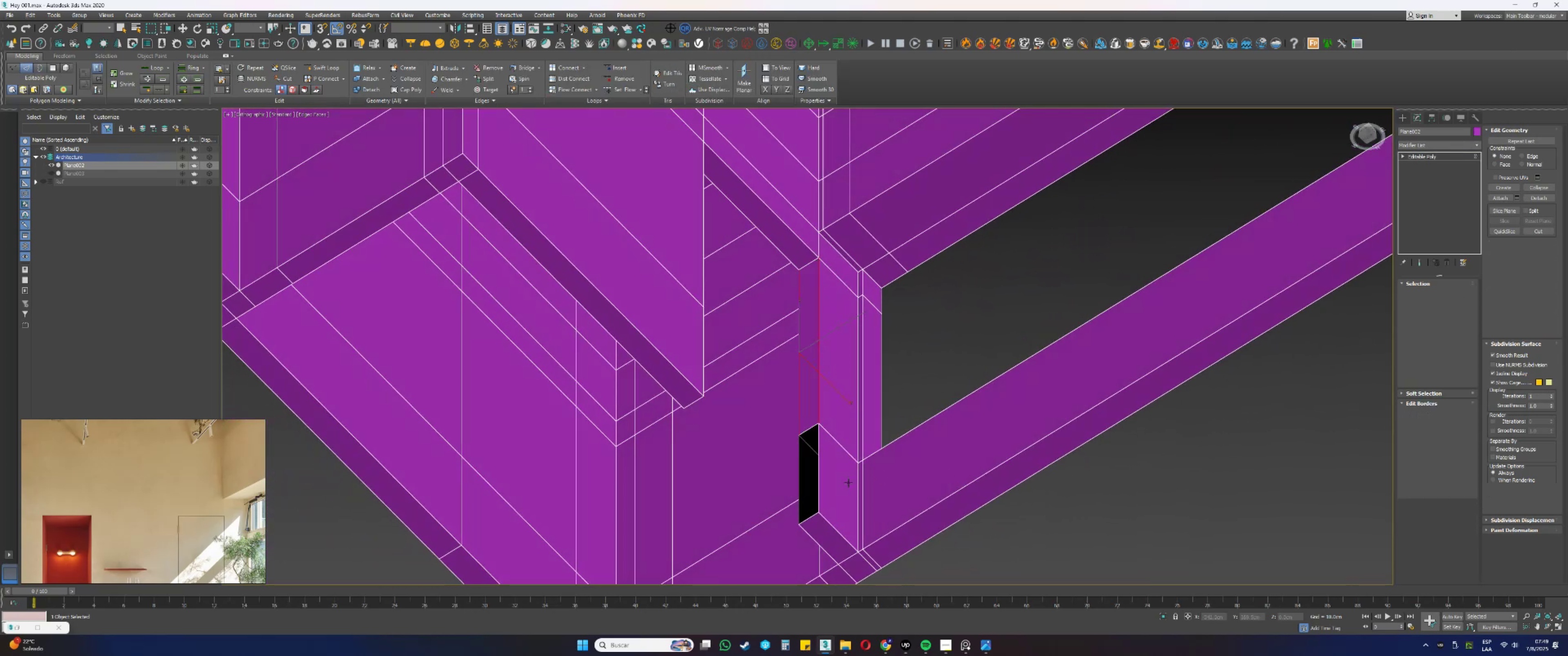 
left_click_drag(start_coordinate=[834, 484], to_coordinate=[795, 480])
 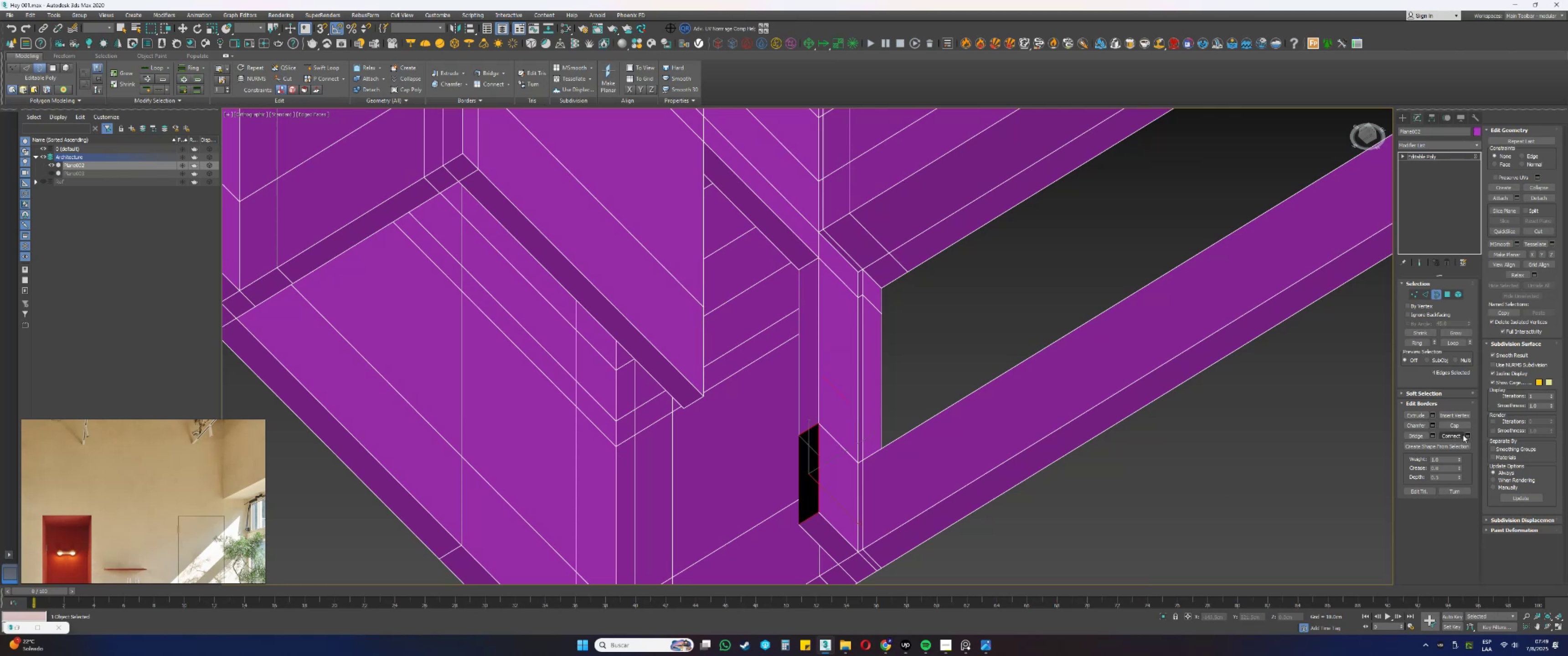 
left_click([1456, 425])
 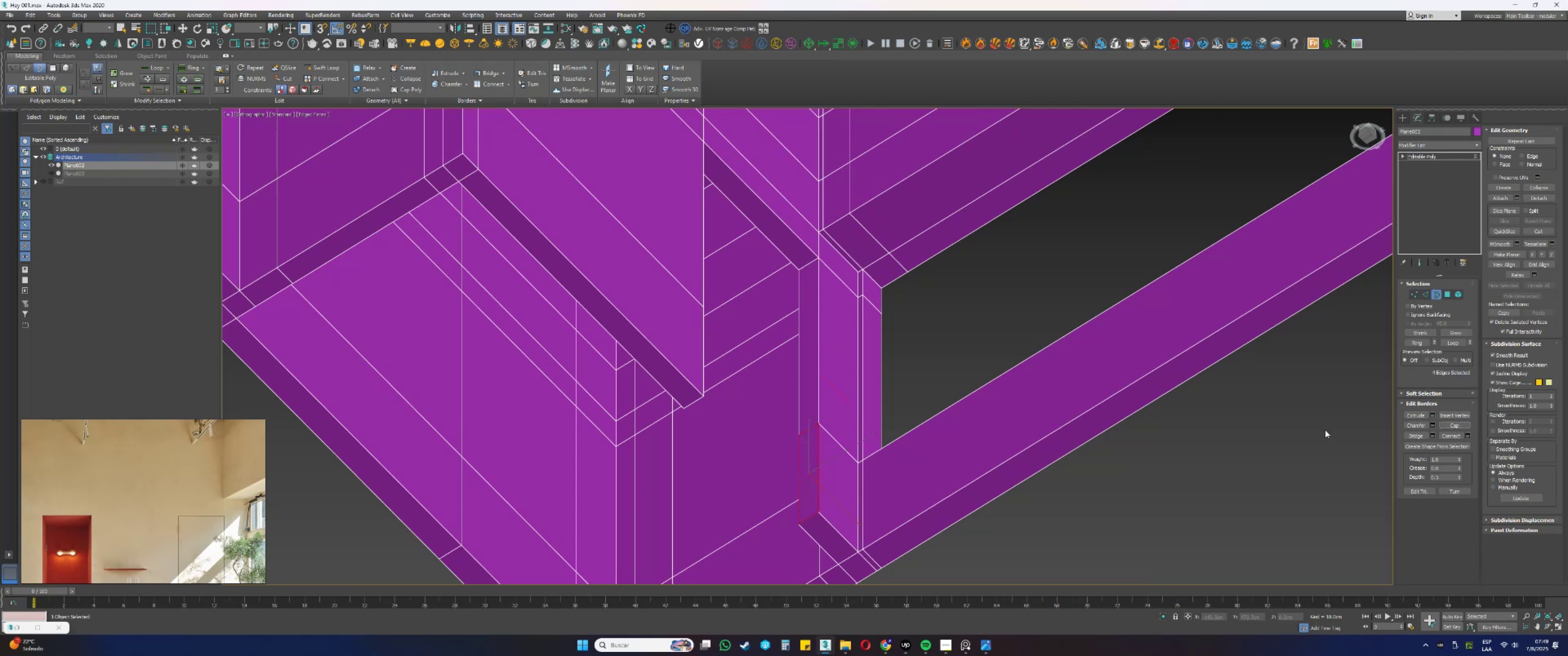 
scroll: coordinate [924, 430], scroll_direction: down, amount: 3.0
 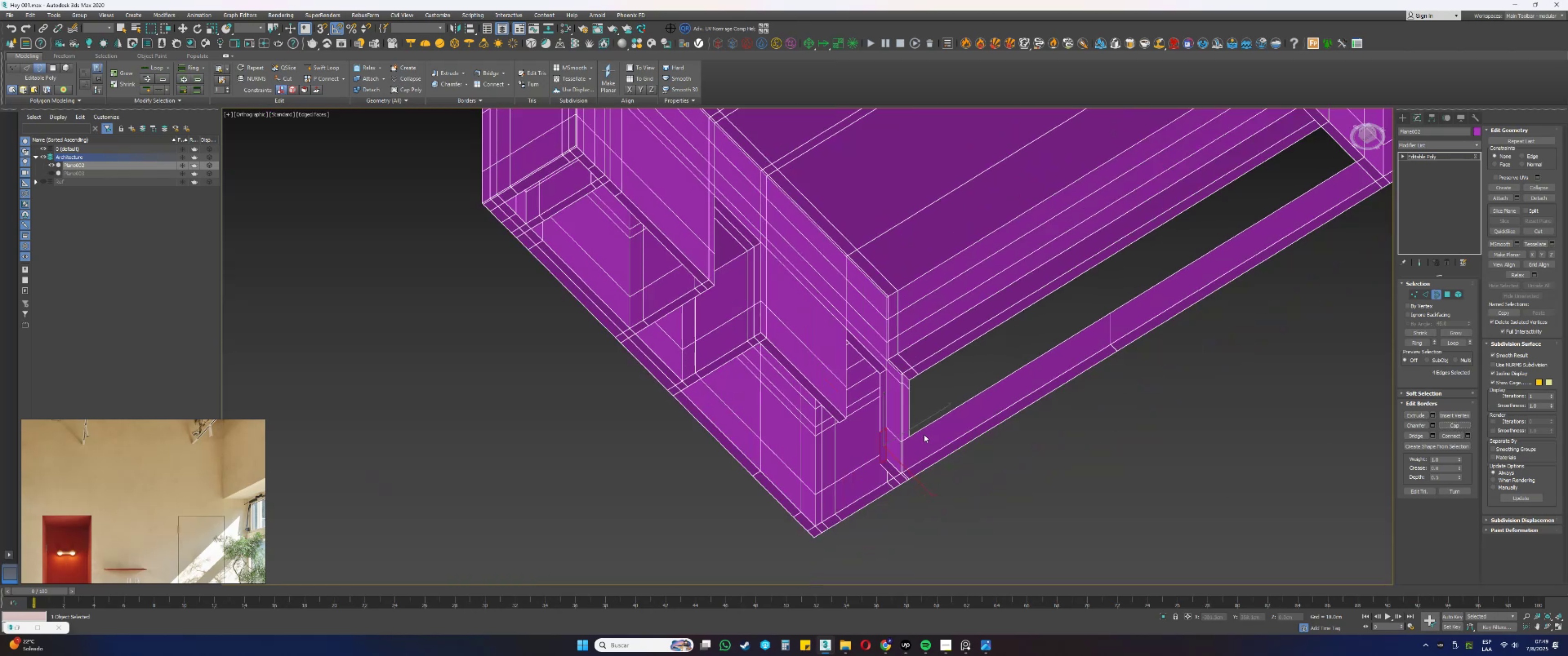 
left_click_drag(start_coordinate=[946, 522], to_coordinate=[776, 311])
 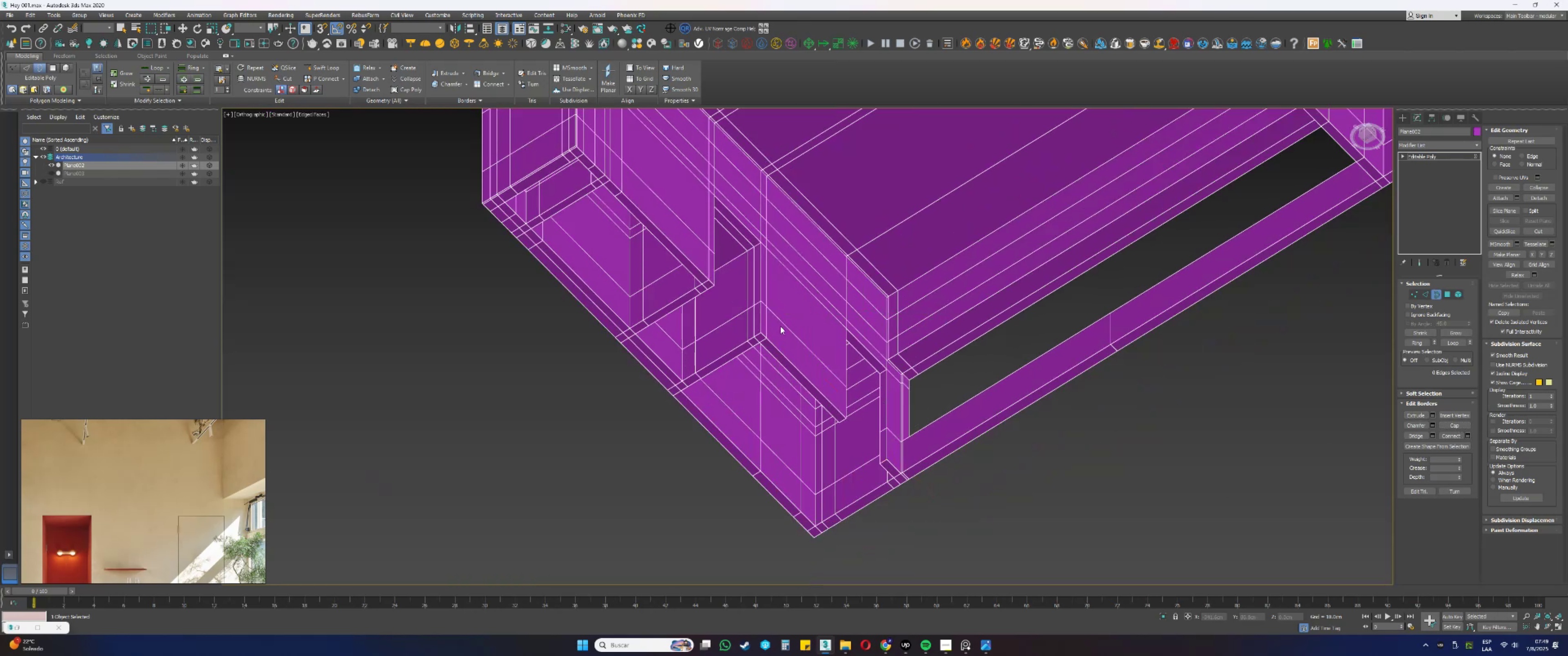 
wait(7.13)
 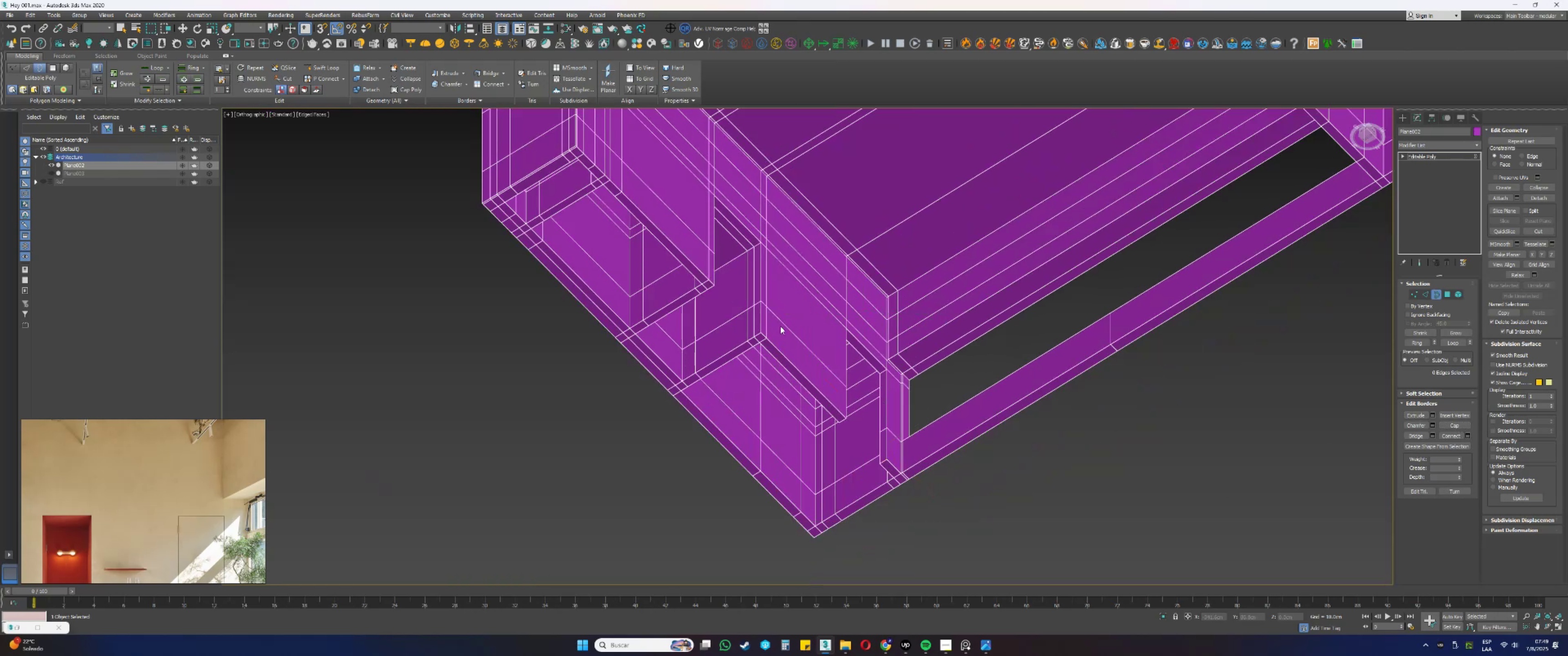 
hold_key(key=AltLeft, duration=0.42)
 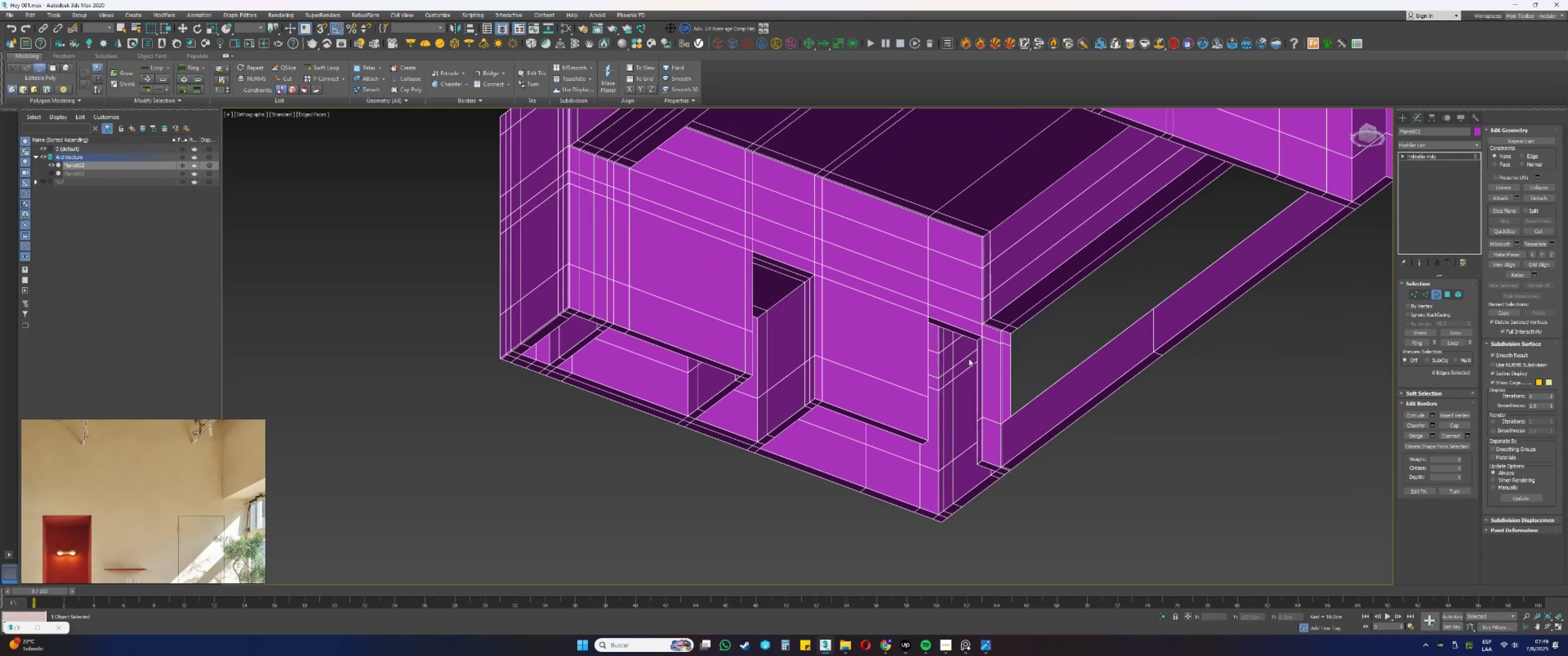 
key(Alt+AltLeft)
 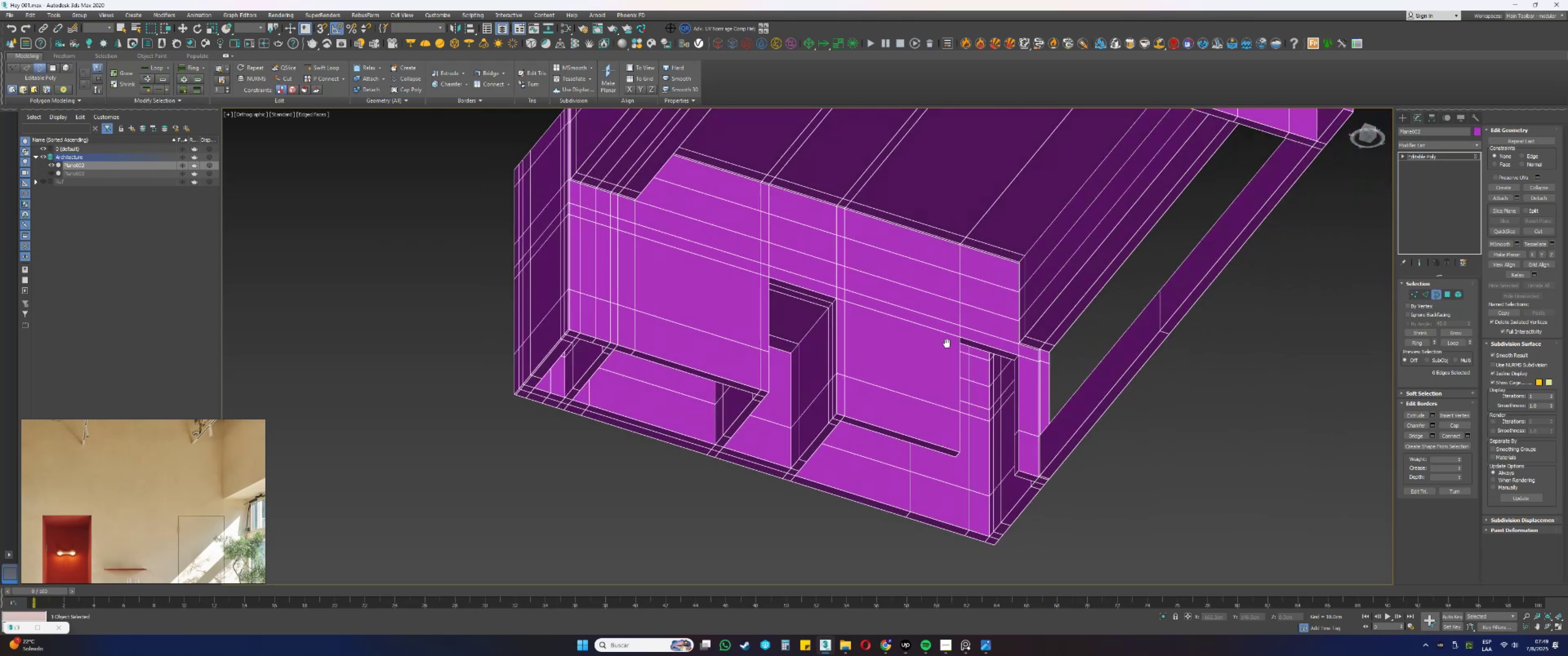 
scroll: coordinate [941, 322], scroll_direction: up, amount: 2.0
 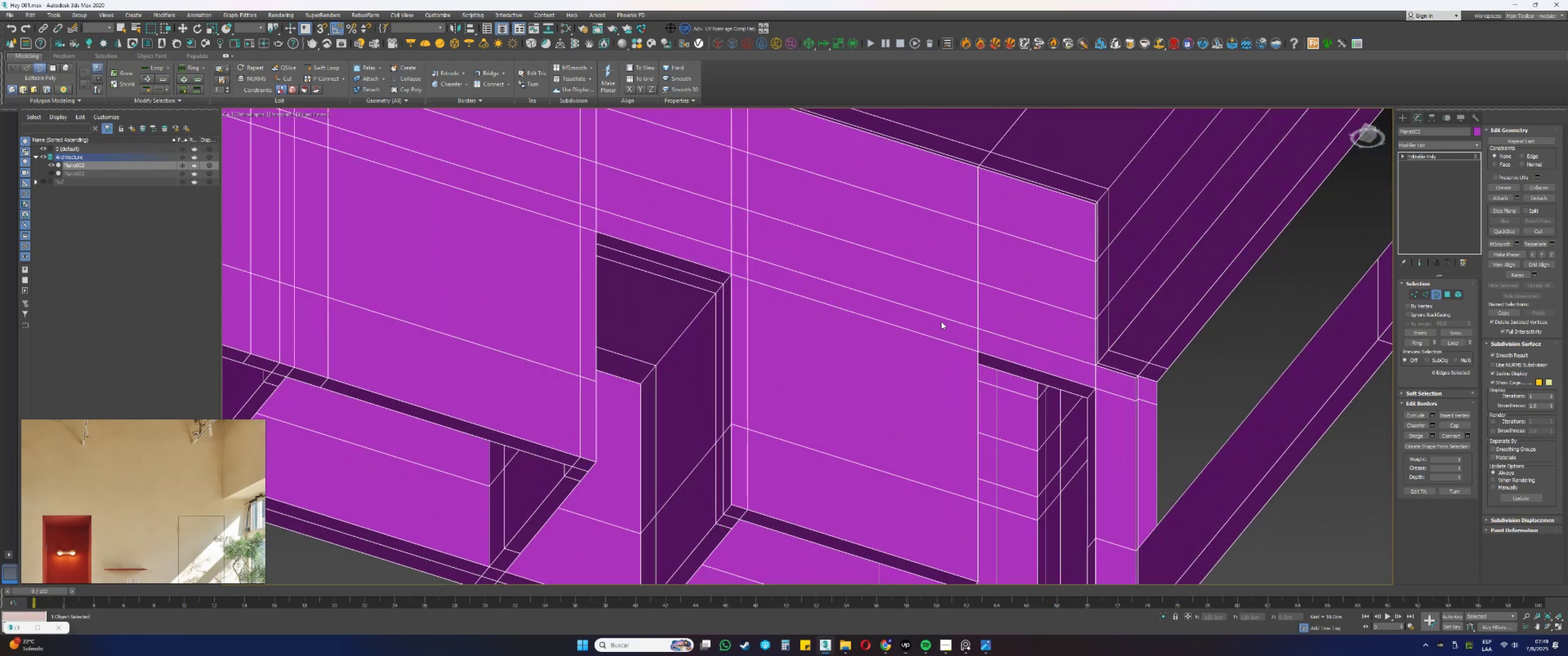 
key(4)
 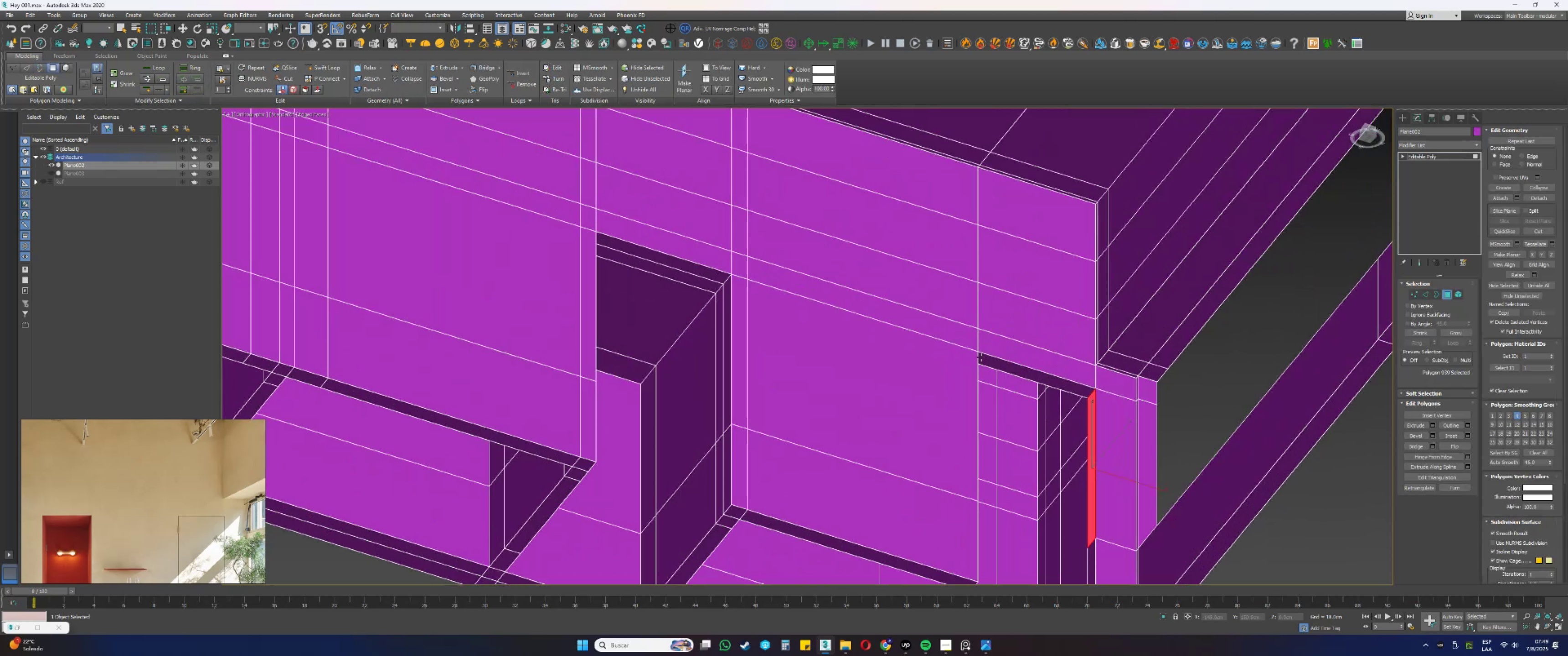 
left_click([989, 359])
 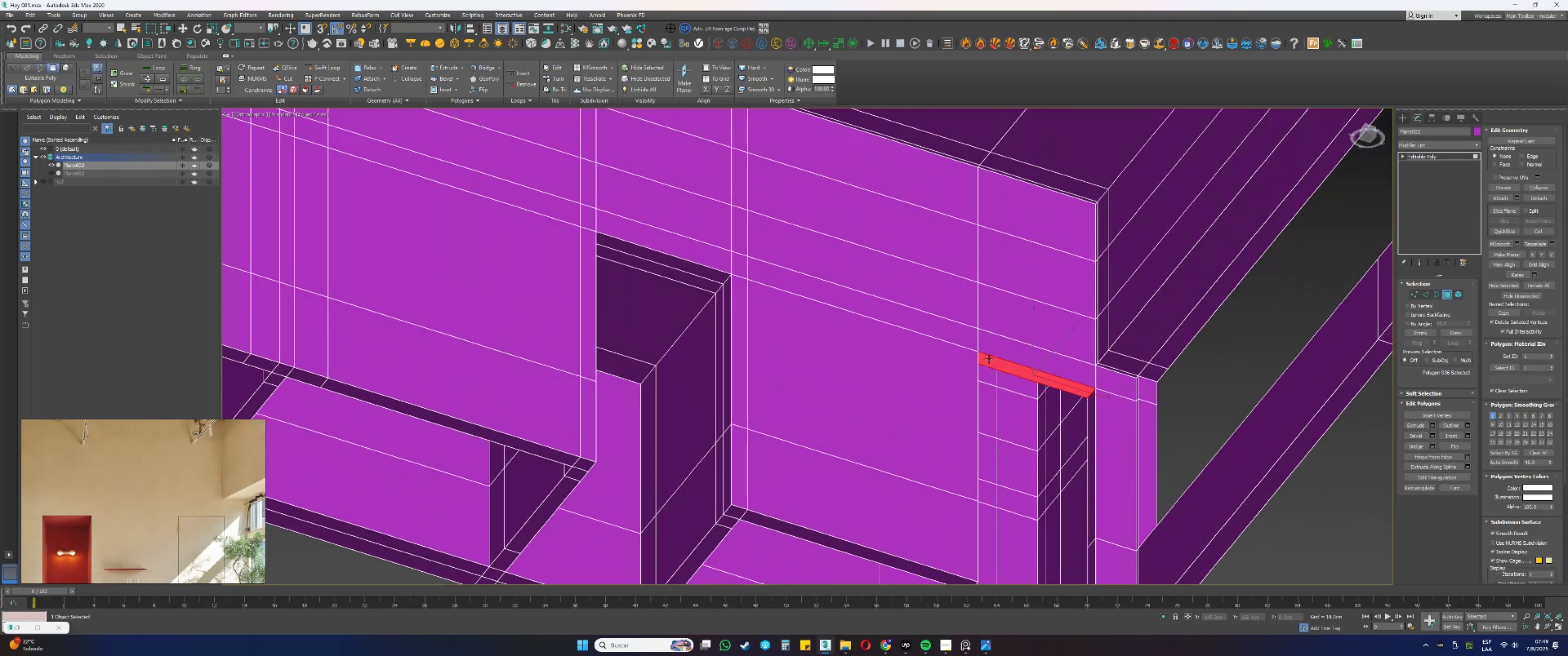 
key(W)
 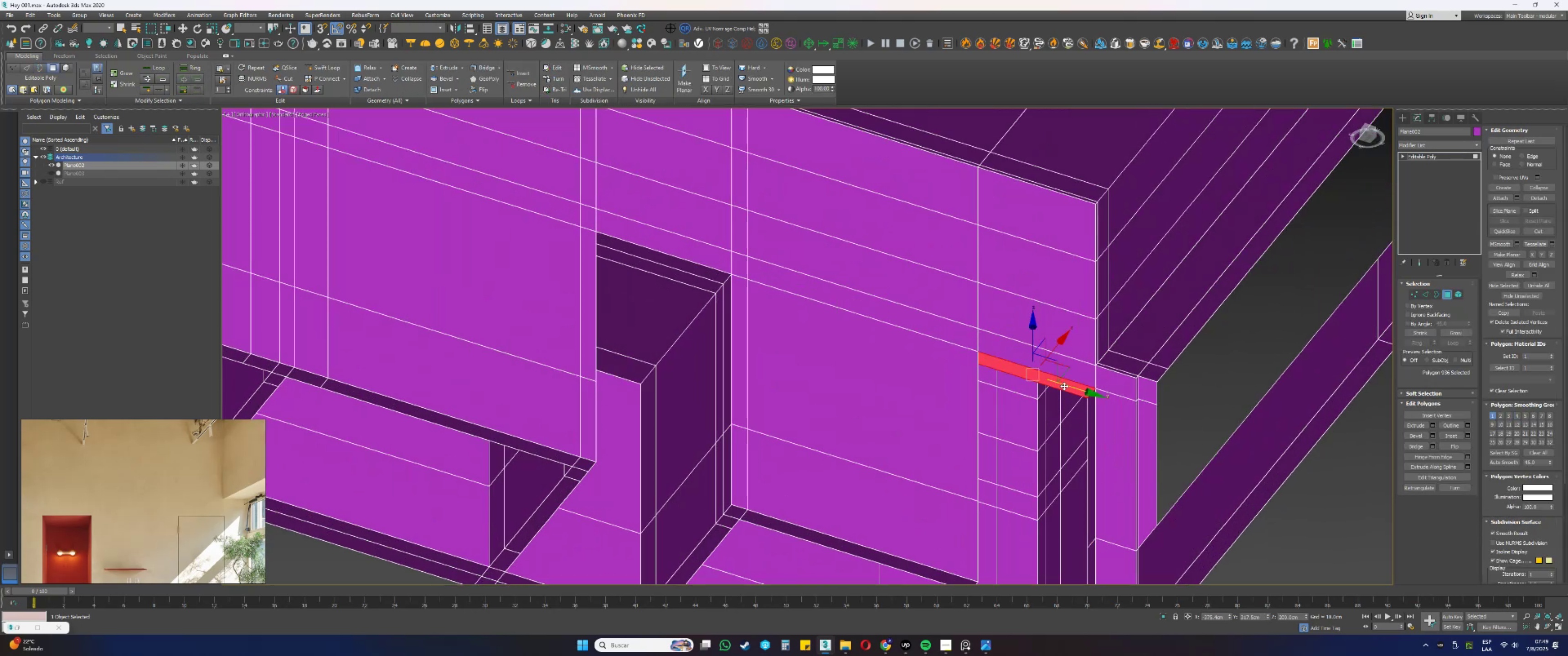 
left_click_drag(start_coordinate=[1068, 387], to_coordinate=[749, 332])
 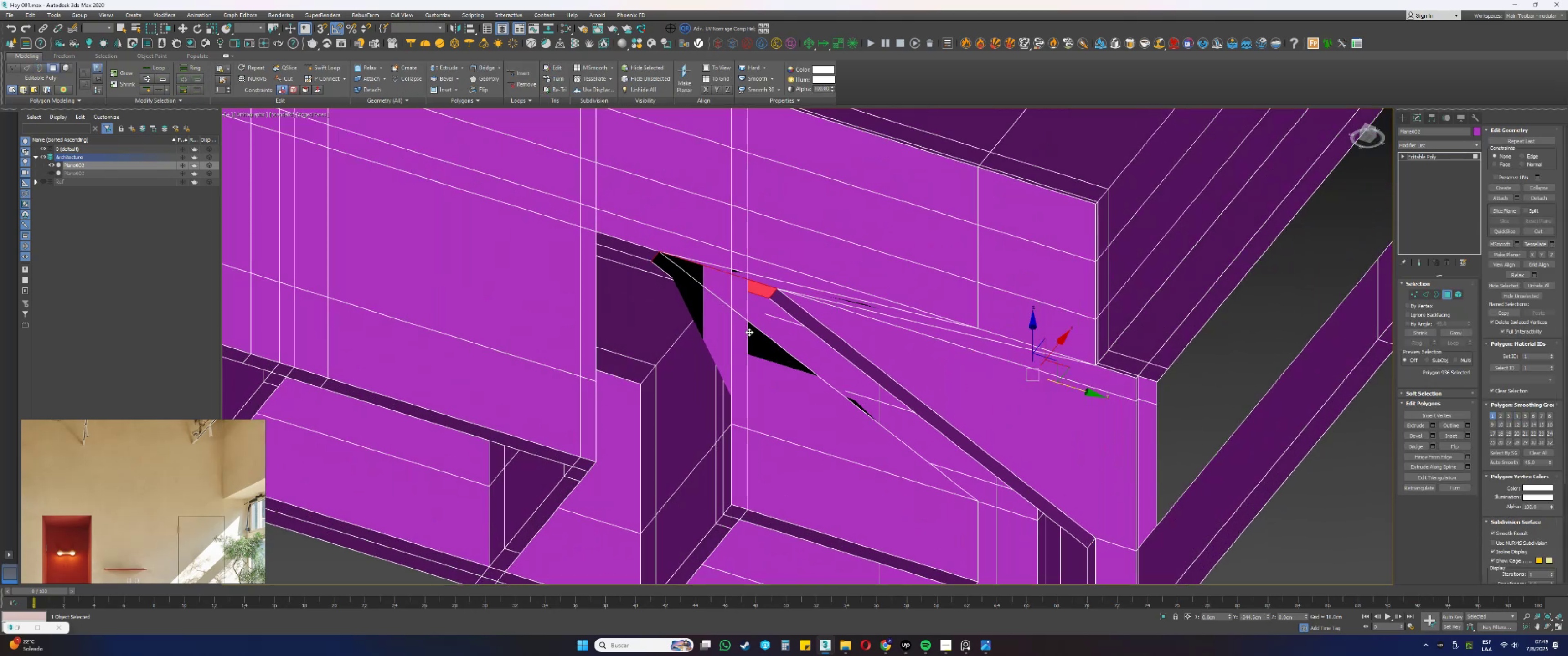 
key(Control+ControlLeft)
 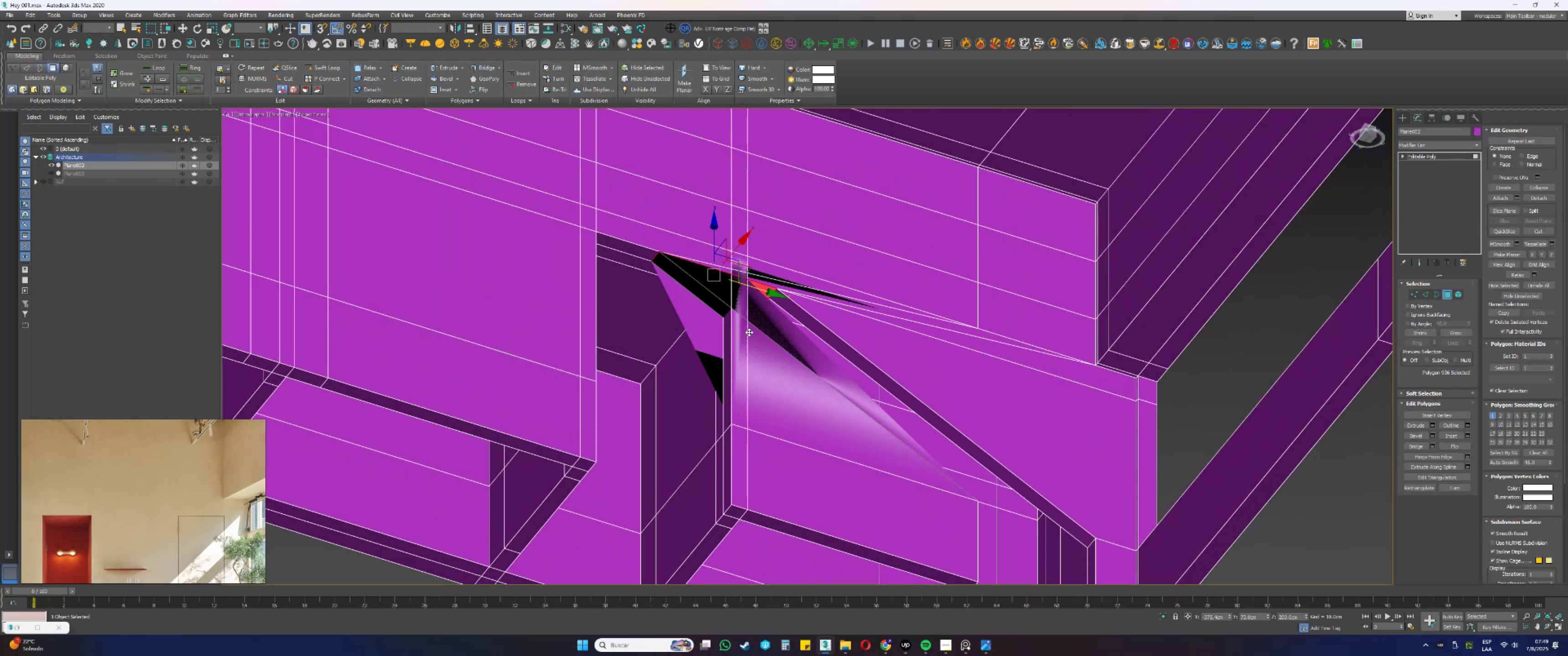 
key(Control+Z)
 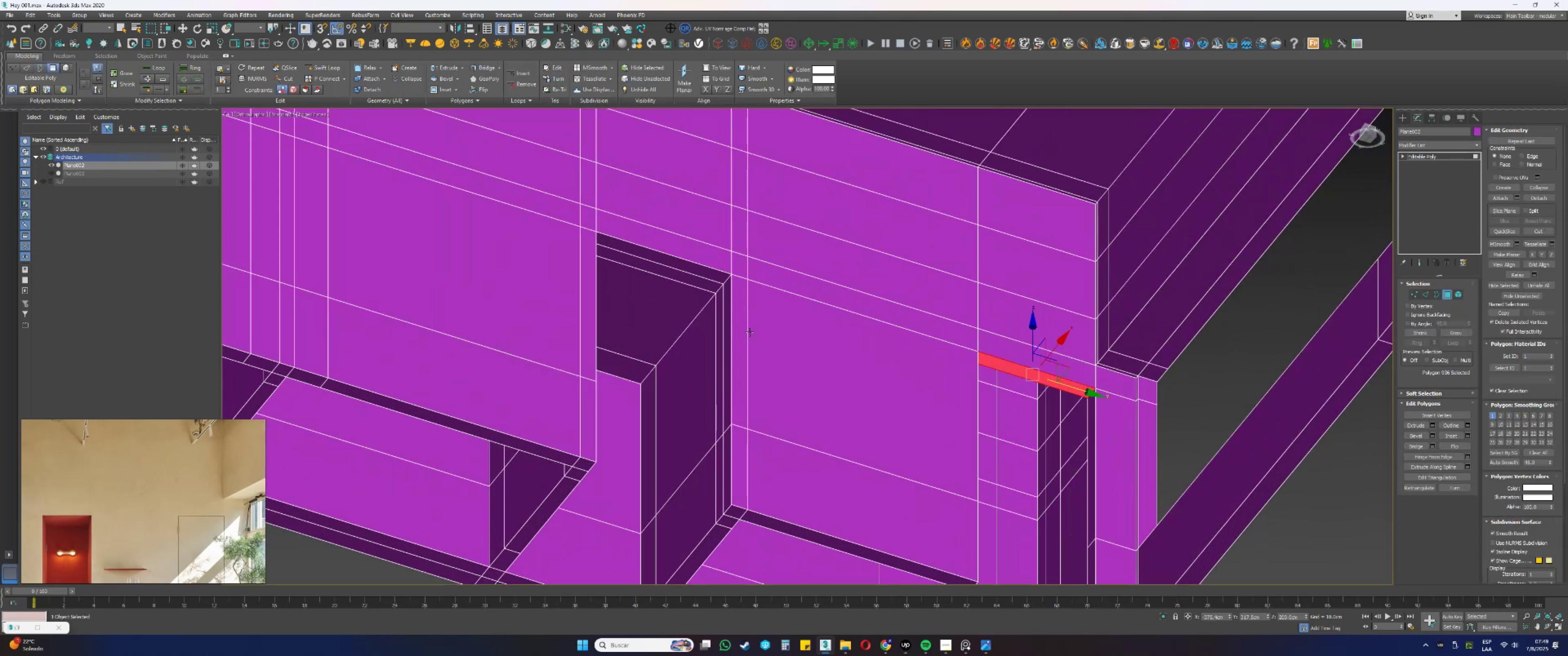 
scroll: coordinate [934, 410], scroll_direction: down, amount: 2.0
 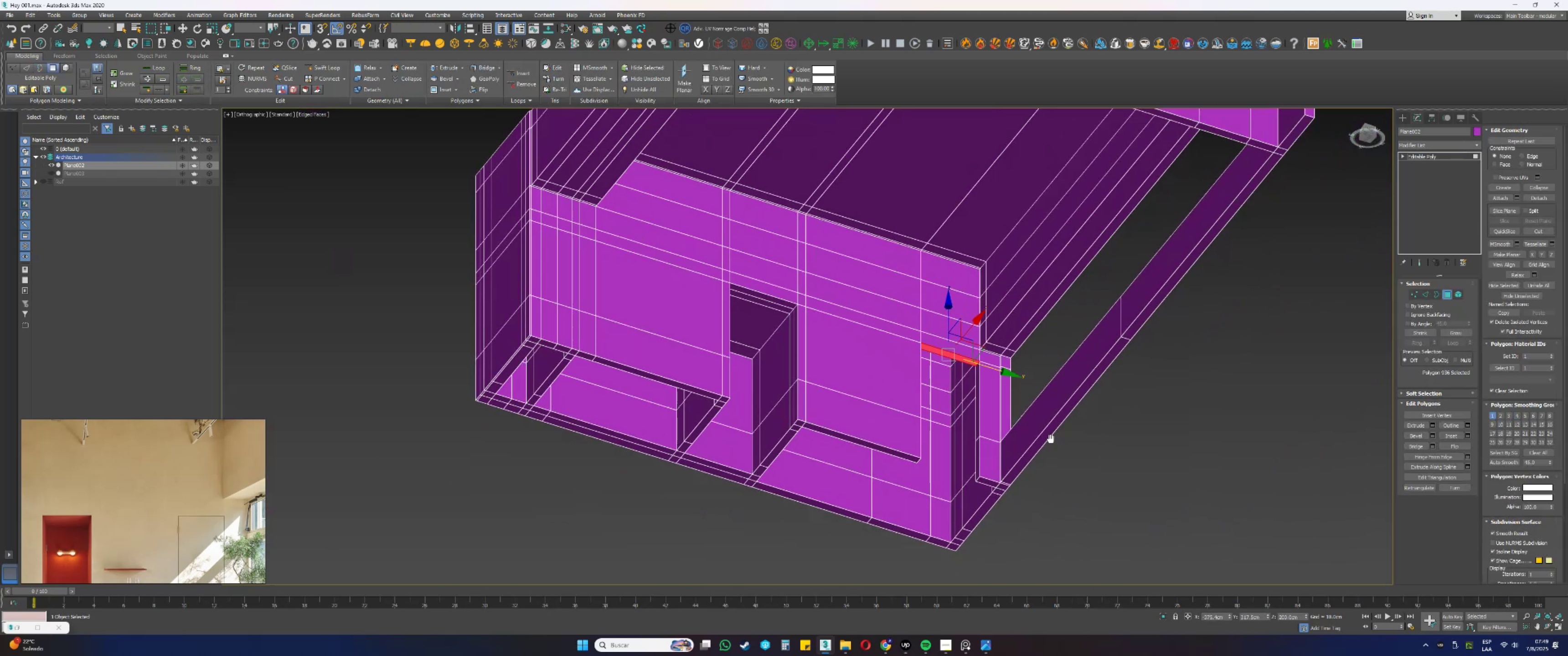 
key(Alt+AltLeft)
 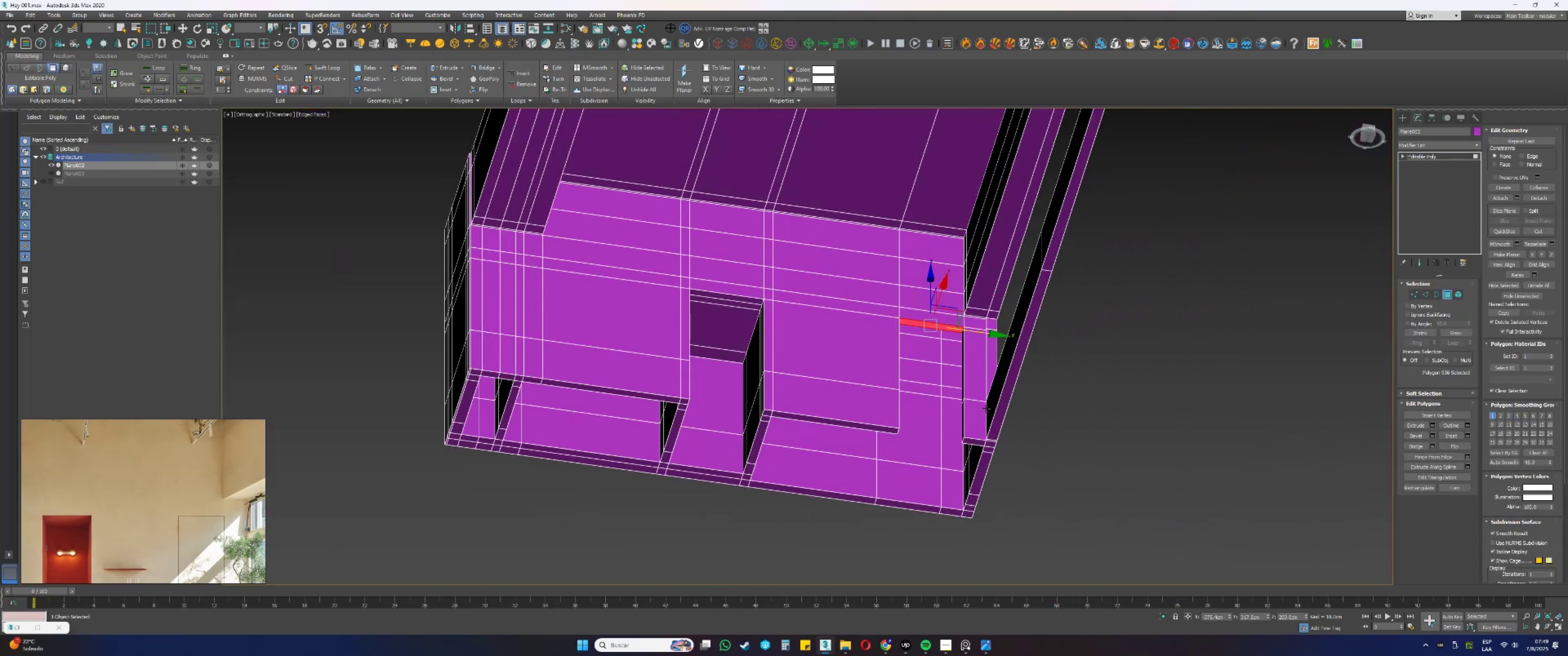 
left_click([1176, 462])
 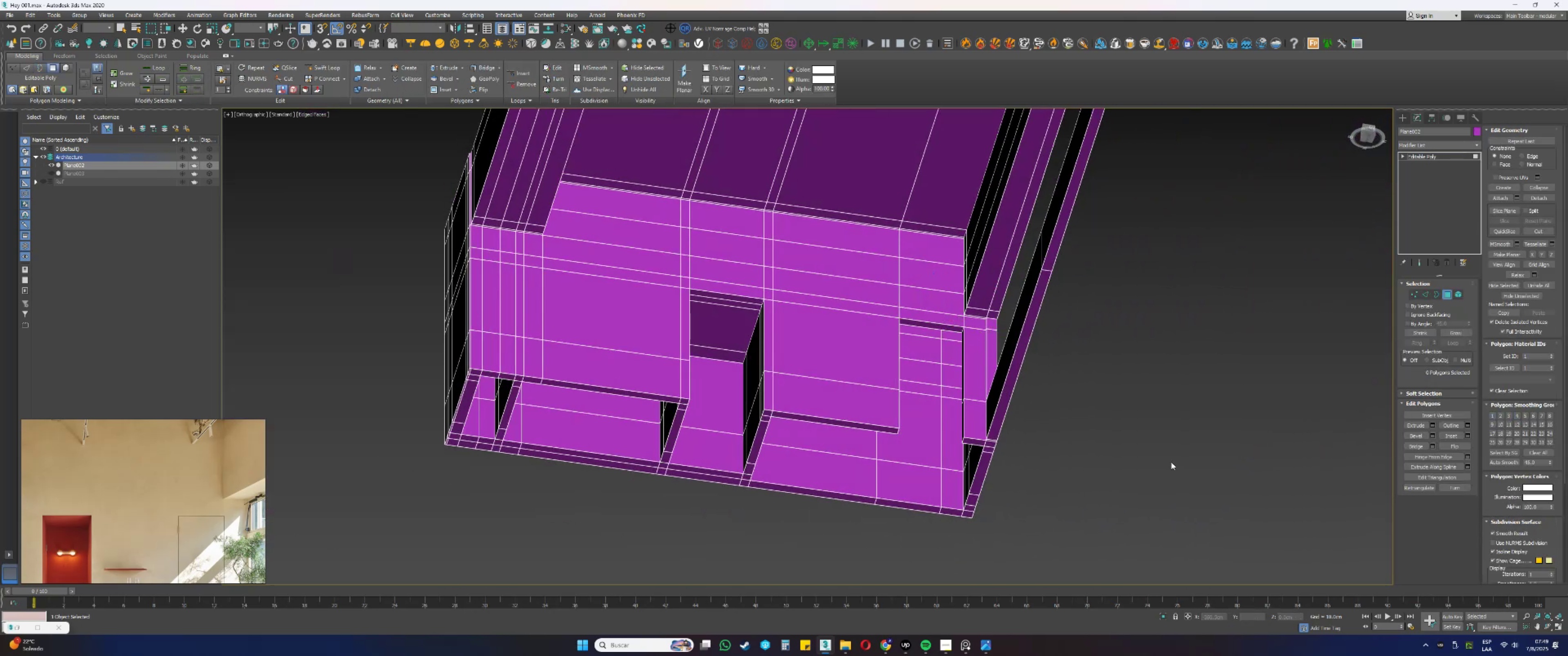 
key(4)
 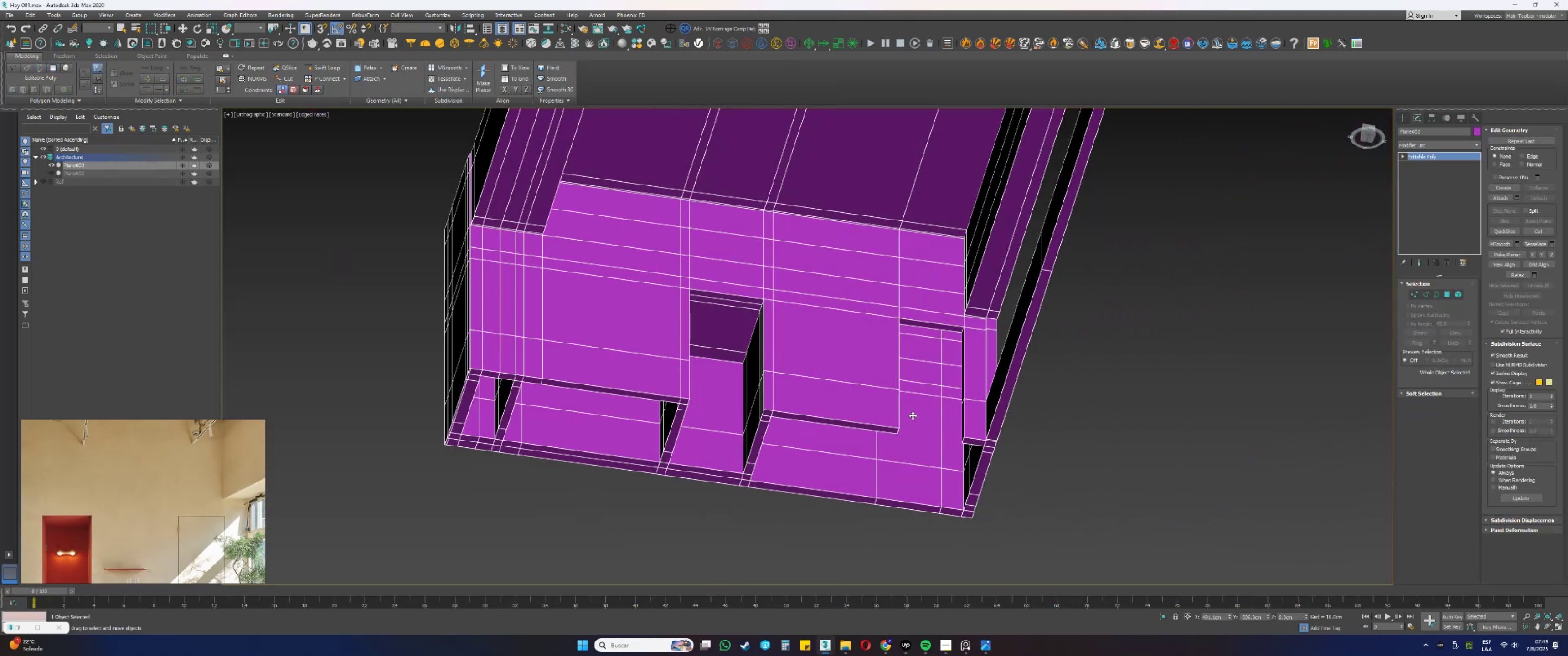 
scroll: coordinate [913, 415], scroll_direction: down, amount: 1.0
 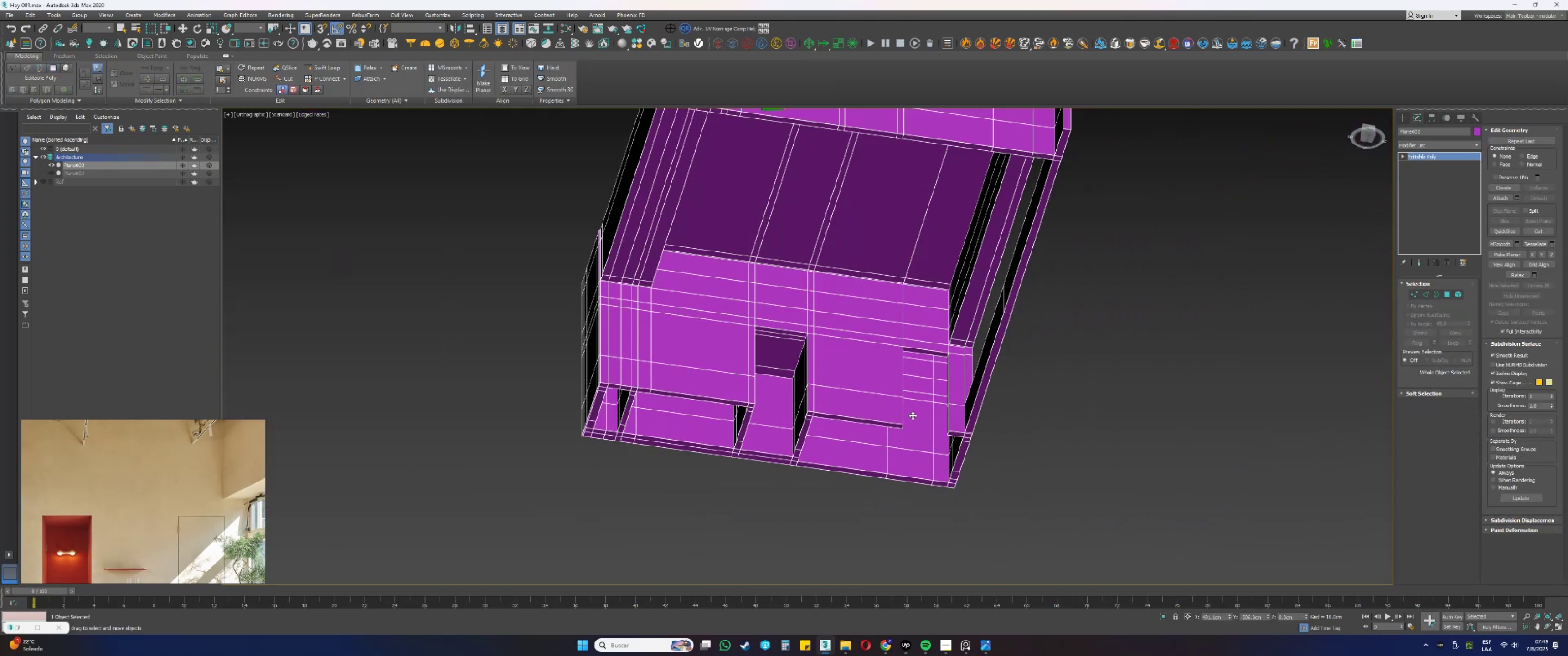 
hold_key(key=AltLeft, duration=0.68)
 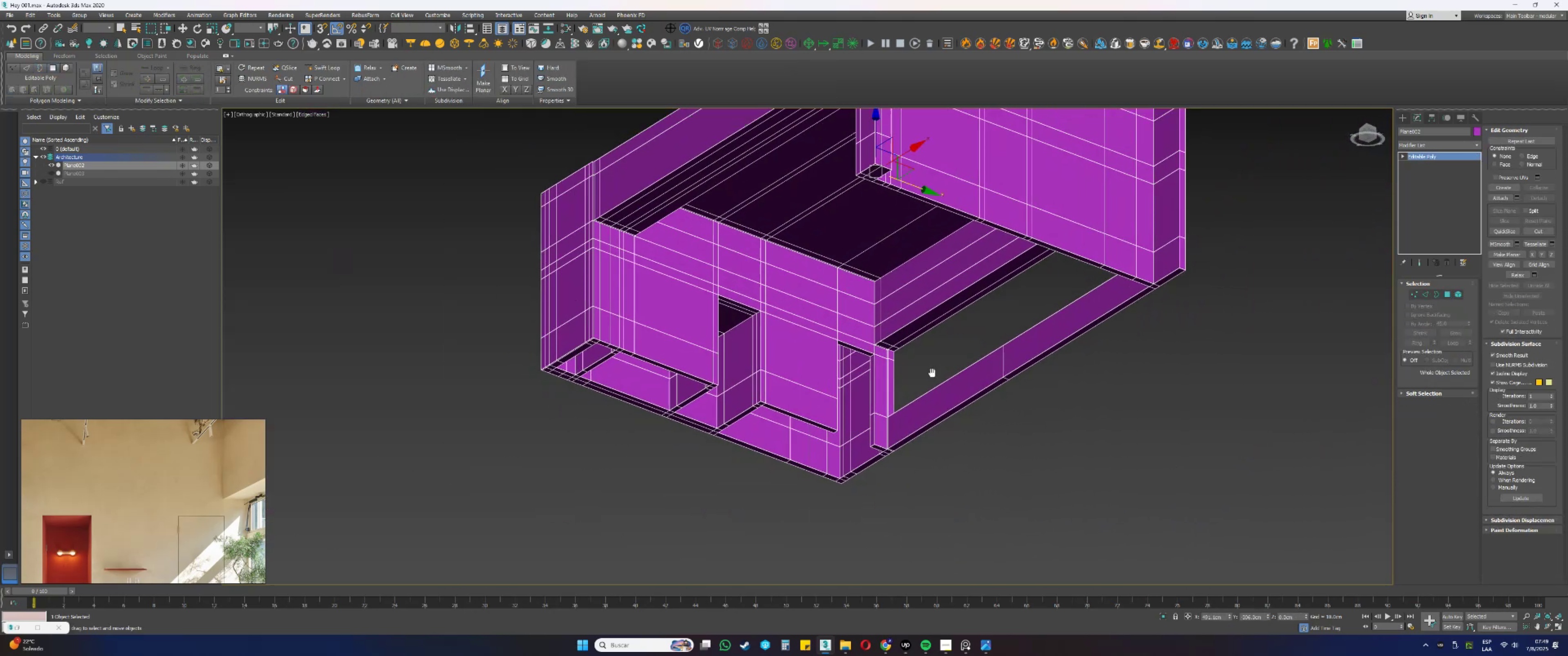 
hold_key(key=AltLeft, duration=0.82)
 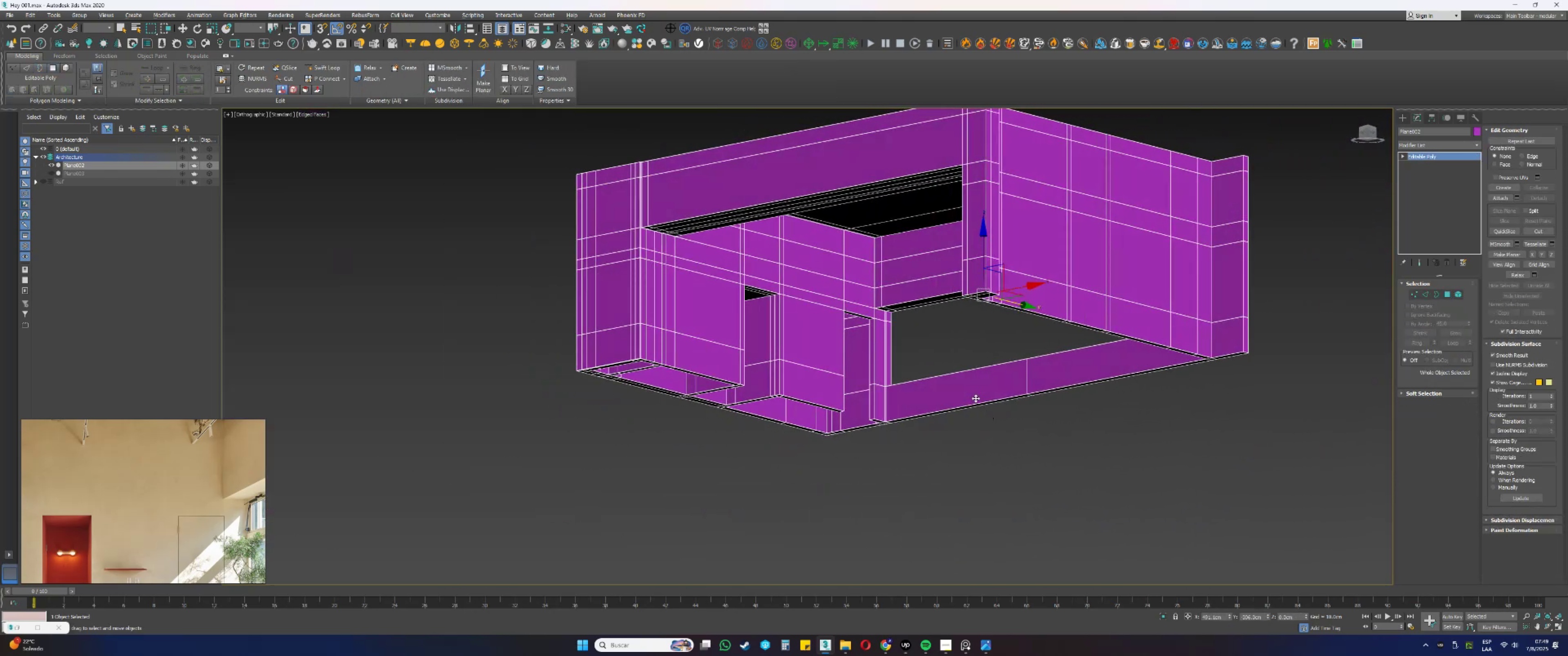 
key(Alt+AltLeft)
 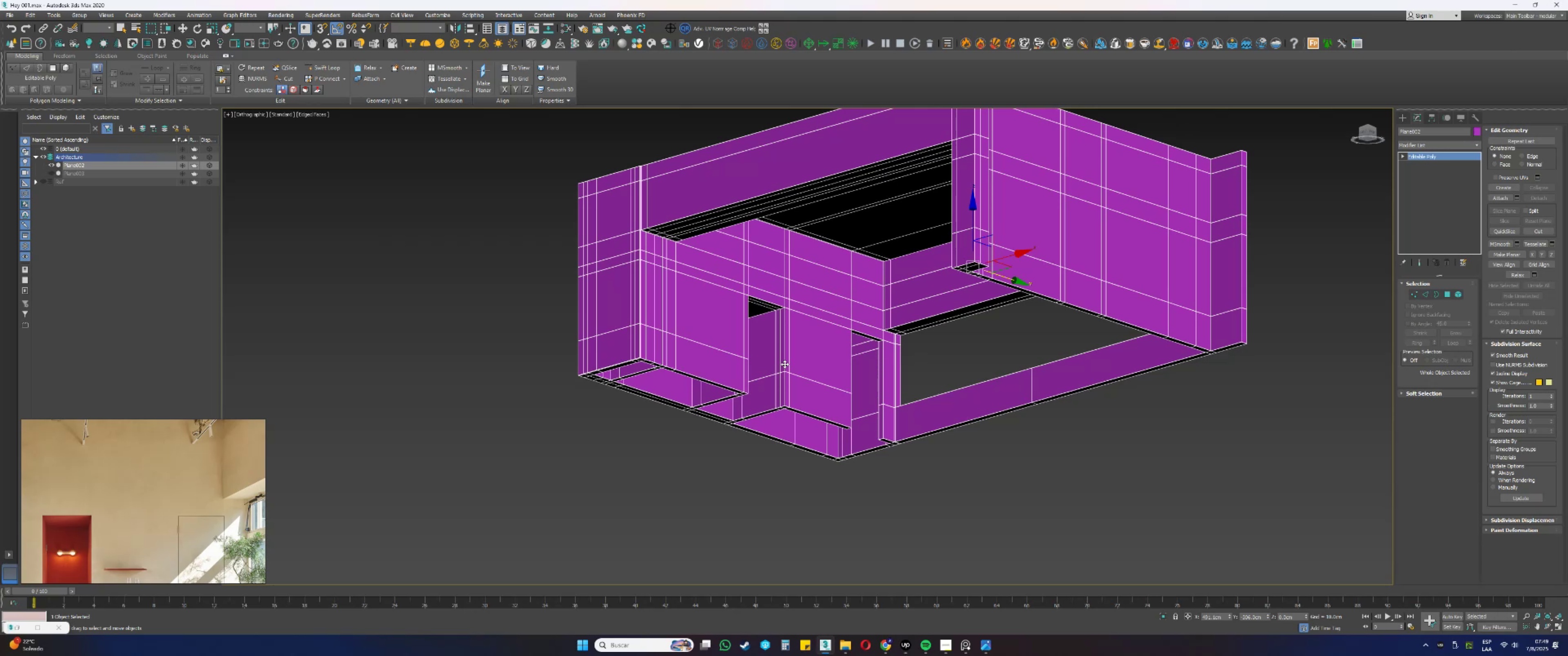 
wait(23.61)
 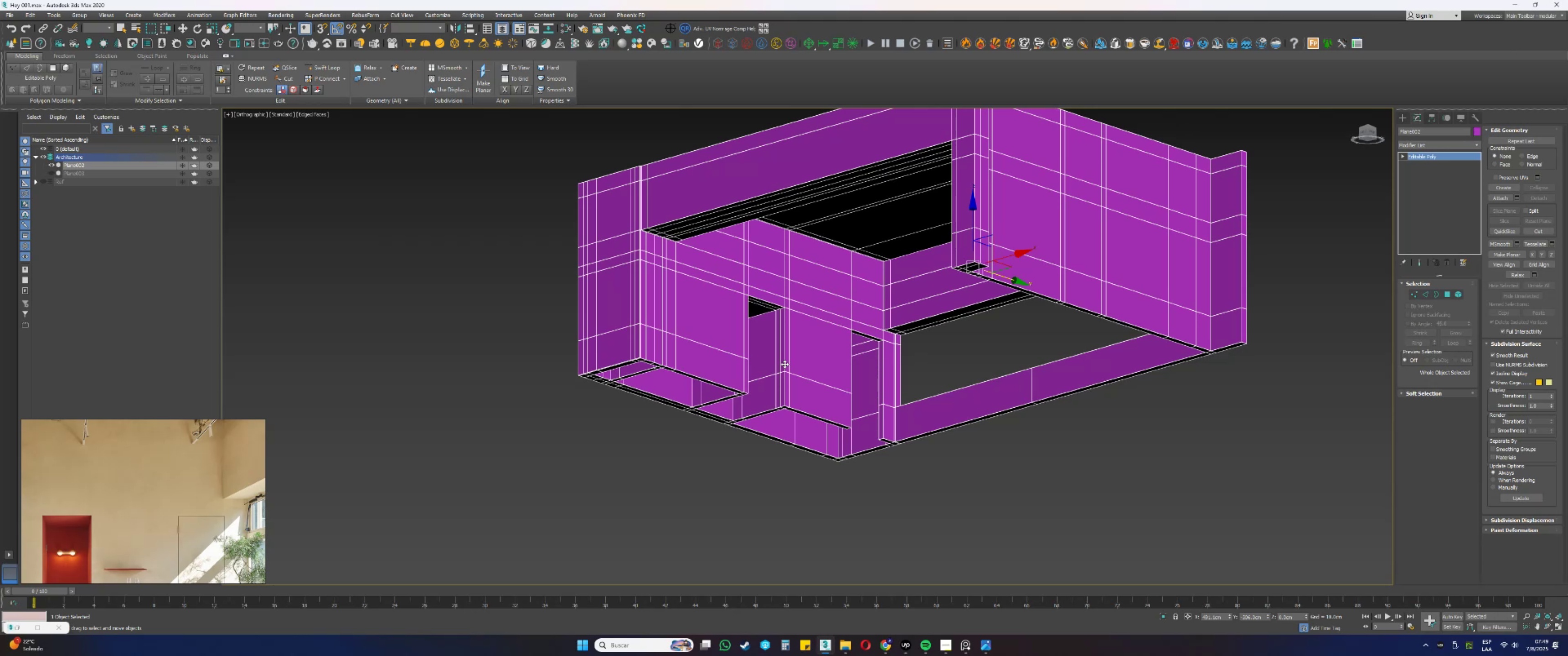 
hold_key(key=AltLeft, duration=0.5)
 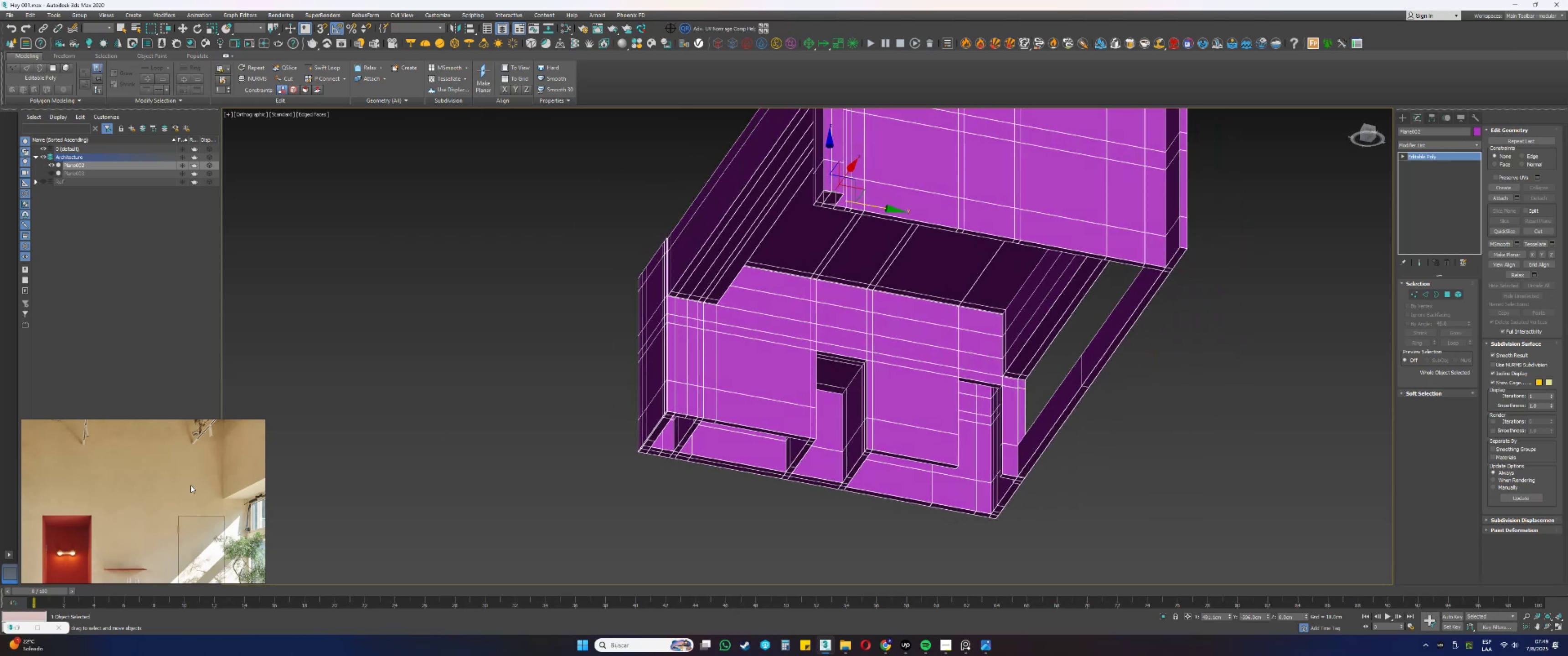 
scroll: coordinate [191, 485], scroll_direction: down, amount: 2.0
 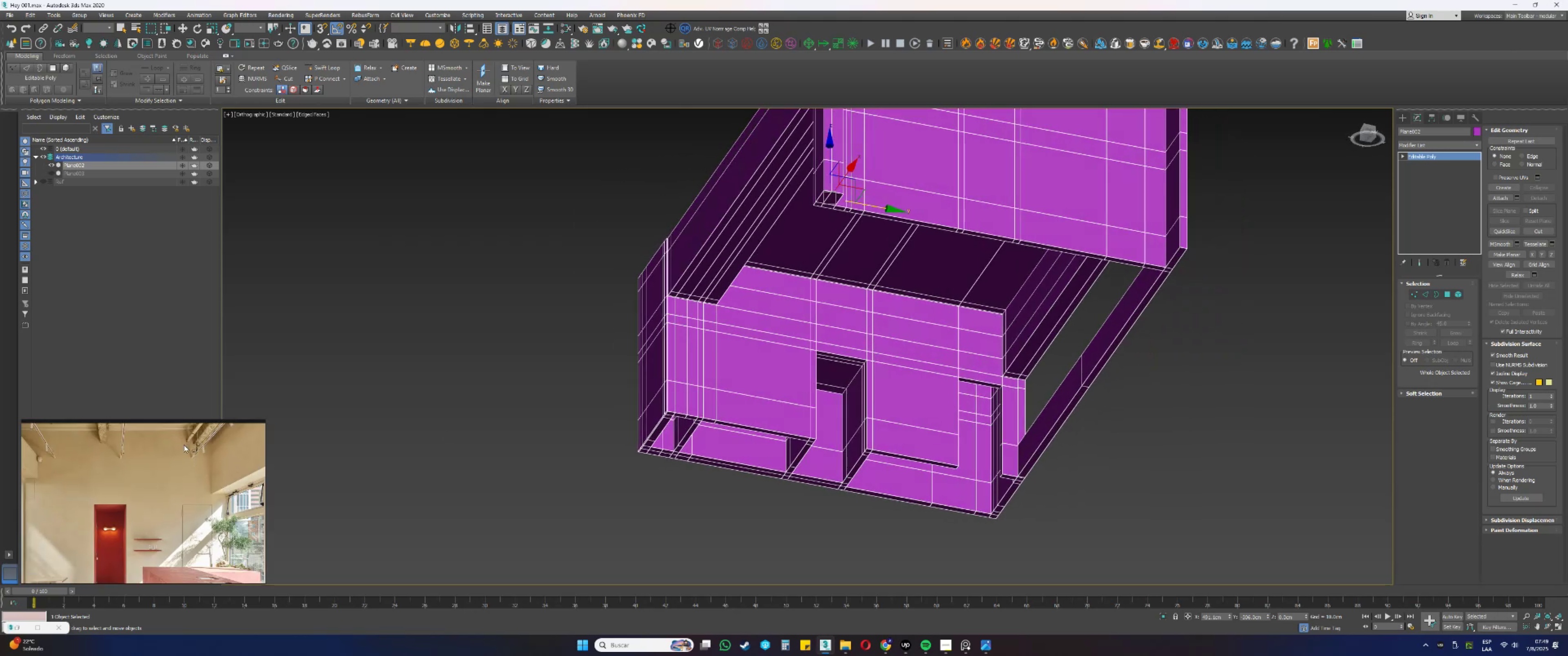 
scroll: coordinate [191, 463], scroll_direction: up, amount: 8.0
 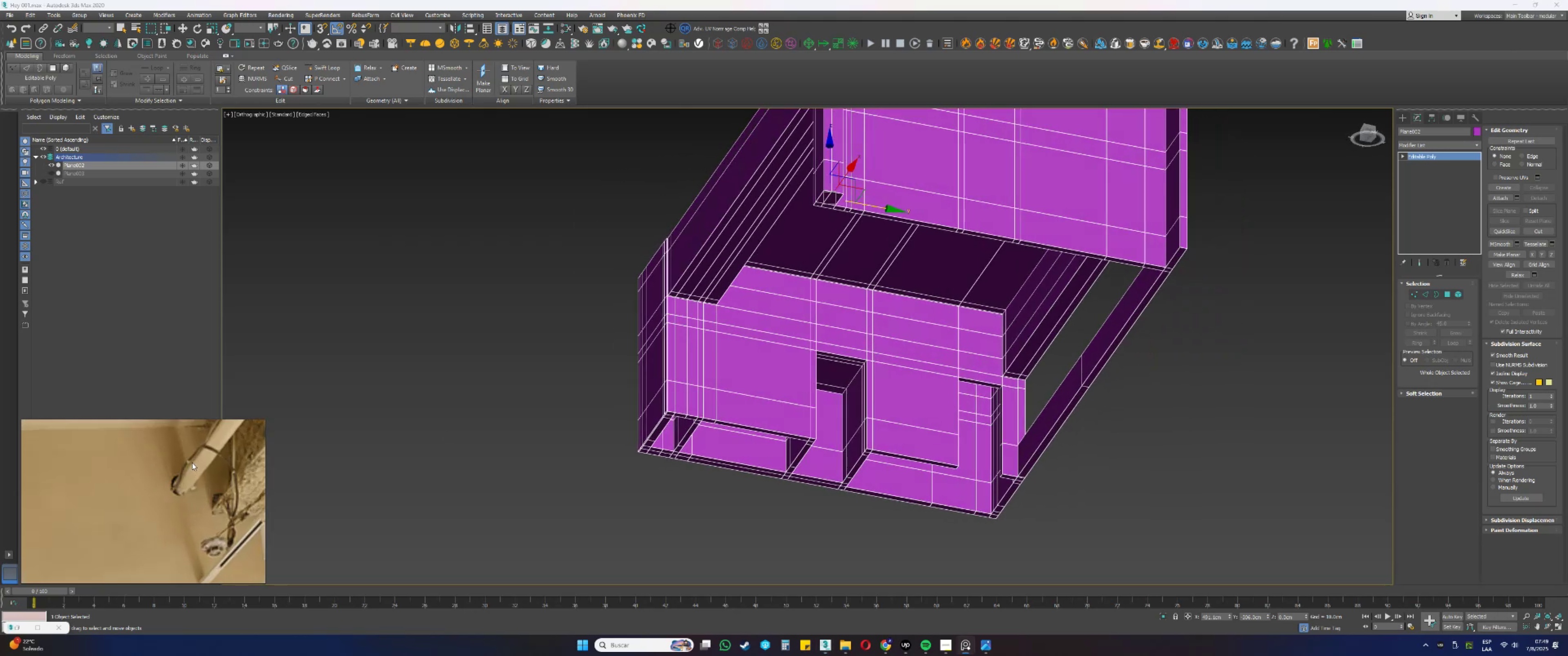 
scroll: coordinate [193, 462], scroll_direction: down, amount: 1.0
 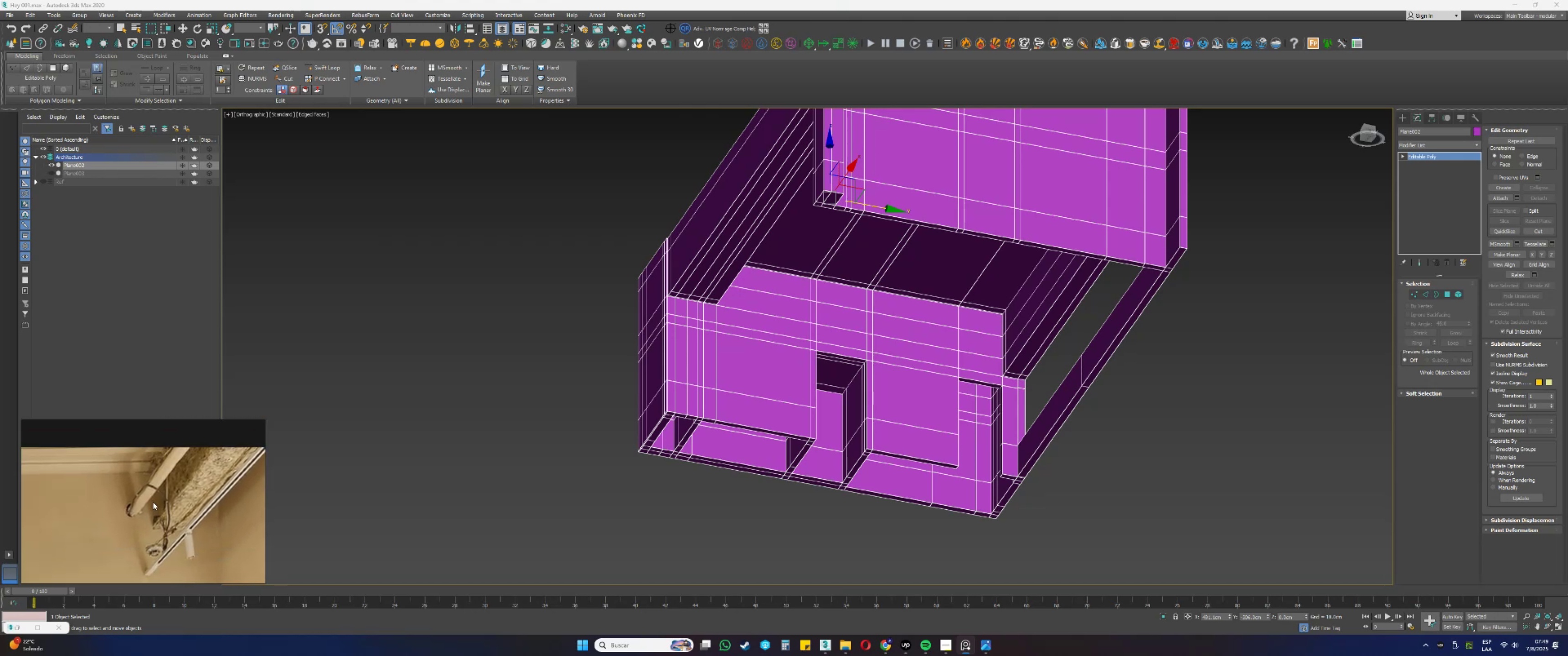 
hold_key(key=AltLeft, duration=1.53)
 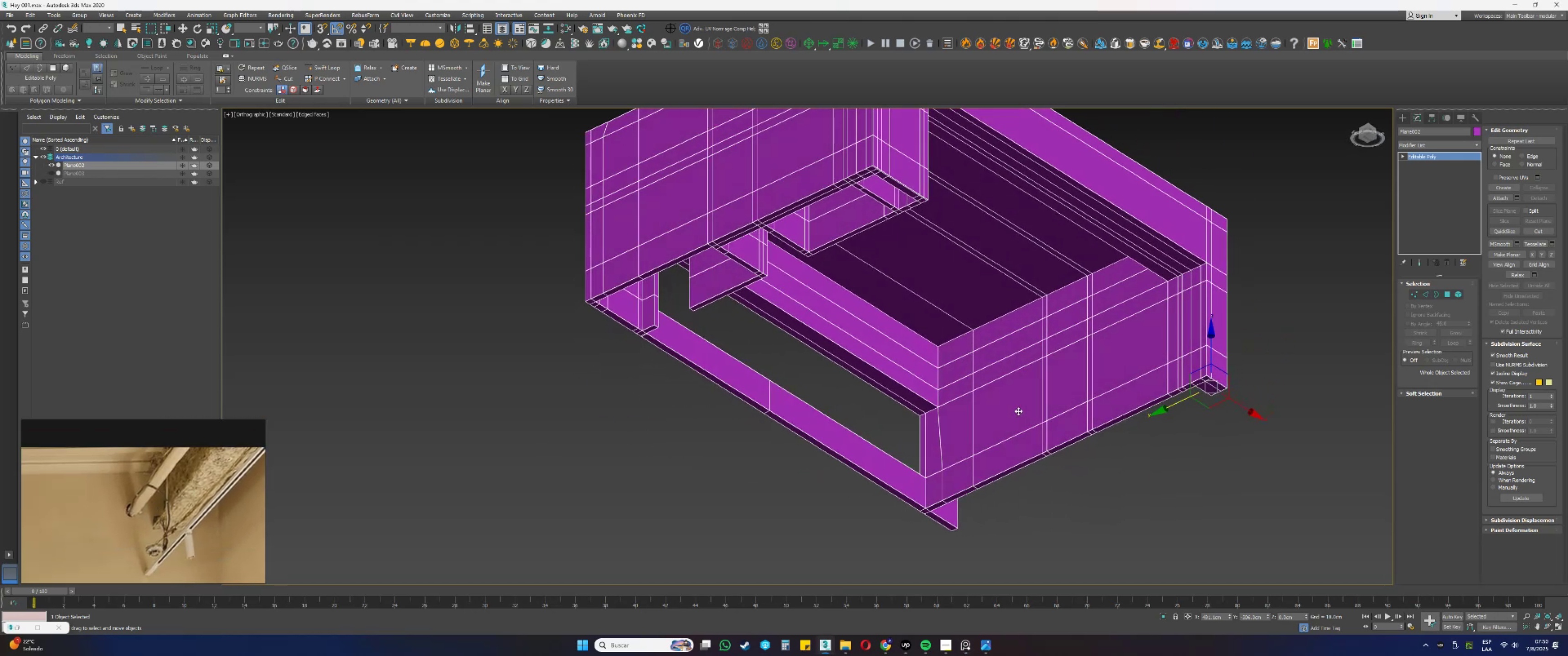 
hold_key(key=AltLeft, duration=1.51)
 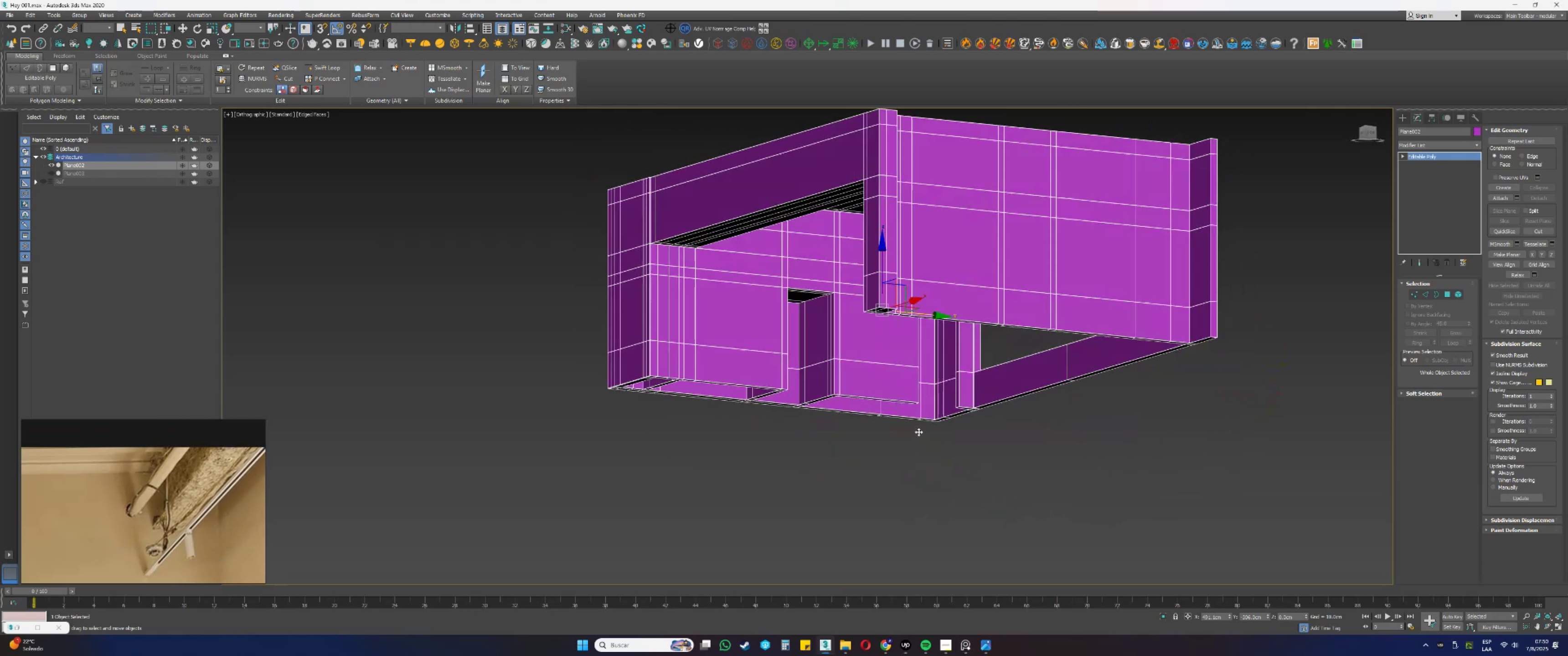 
hold_key(key=AltLeft, duration=0.89)
 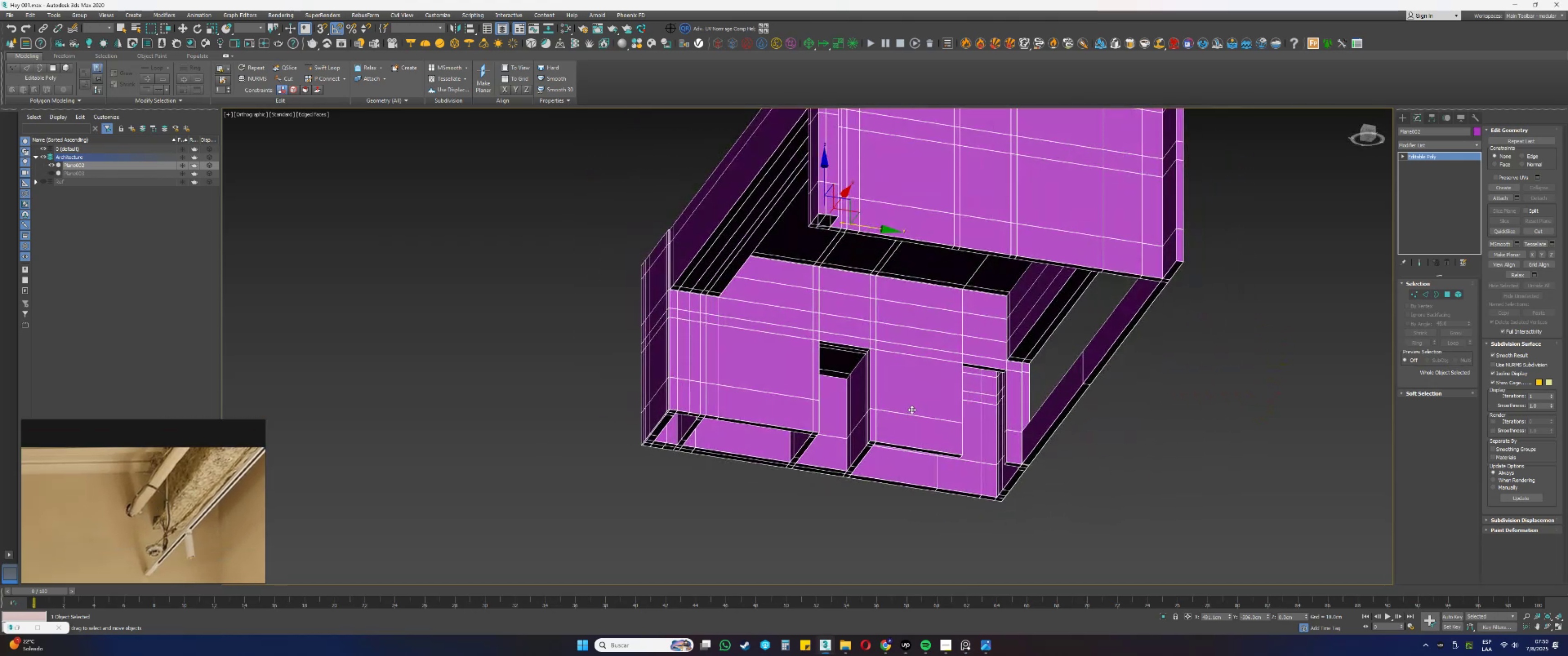 
hold_key(key=AltLeft, duration=1.3)
 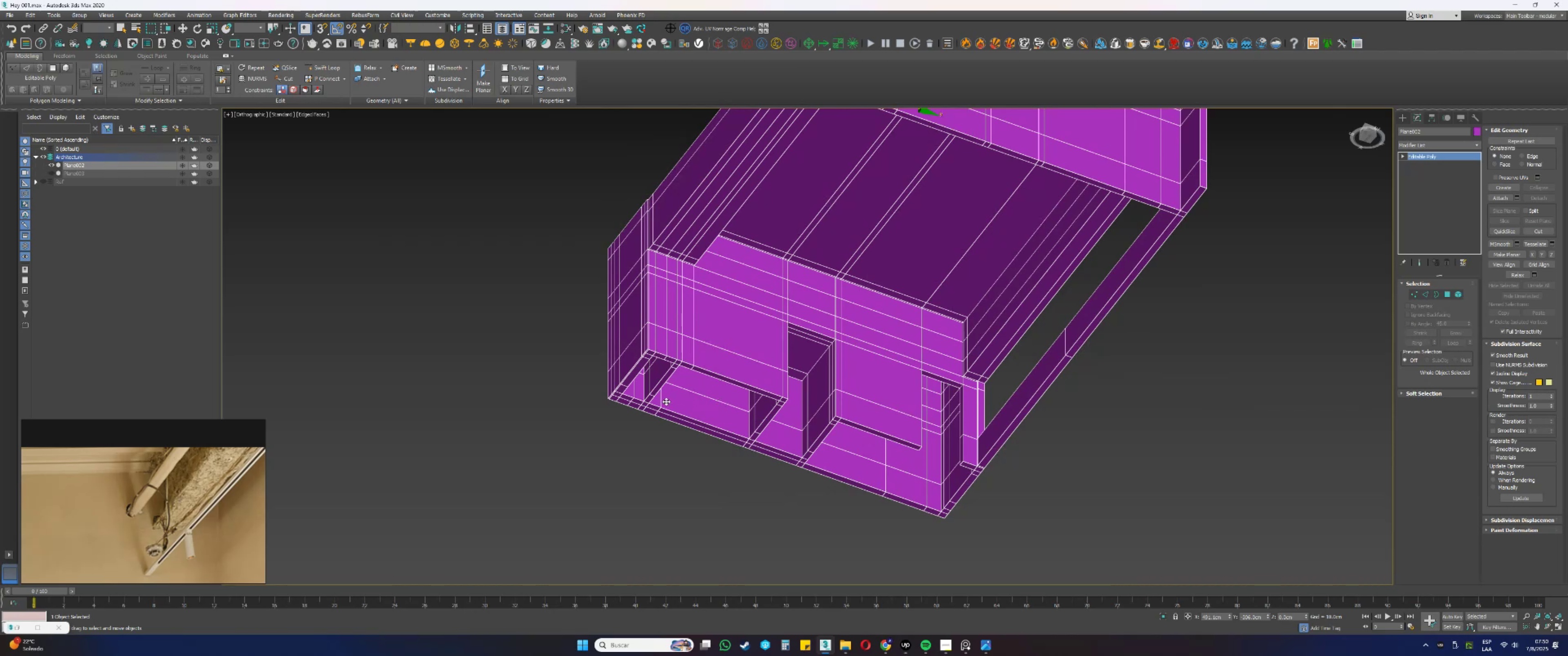 
wait(12.54)
 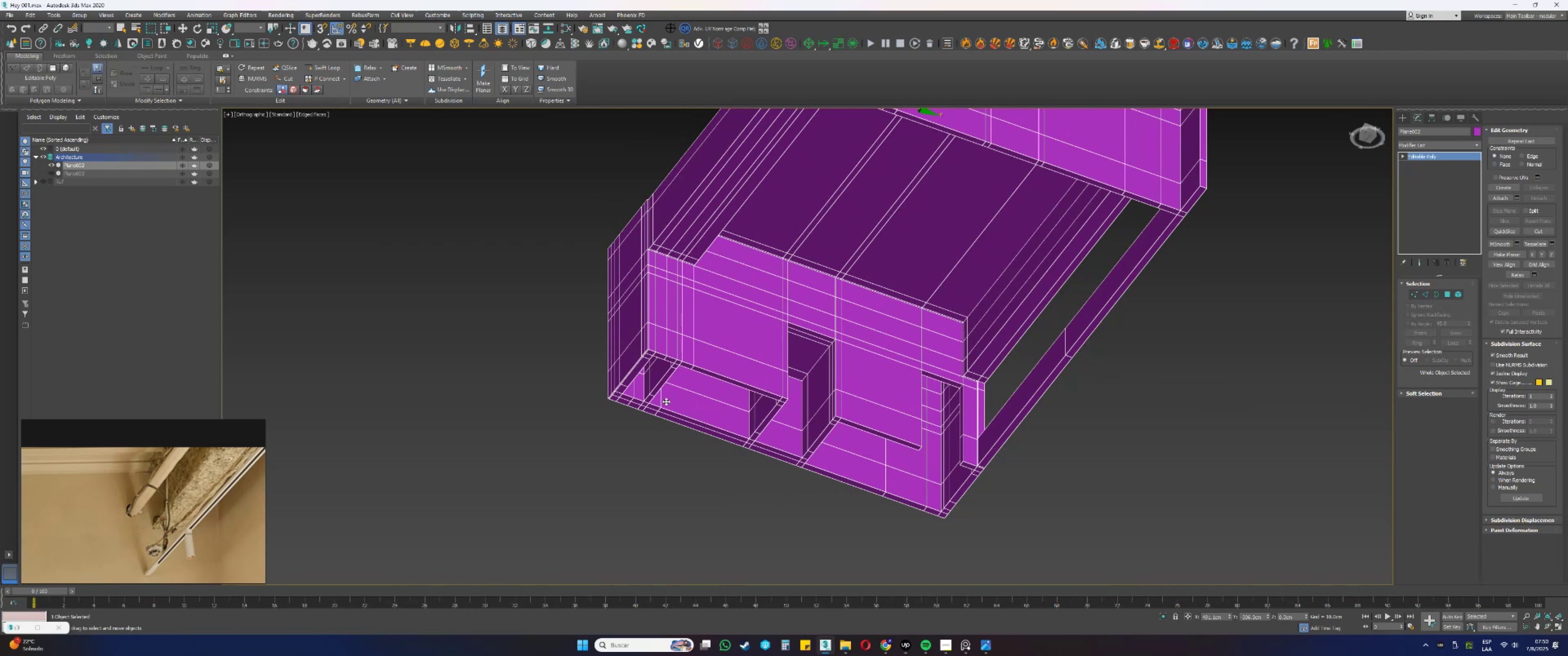 
scroll: coordinate [217, 481], scroll_direction: down, amount: 10.0
 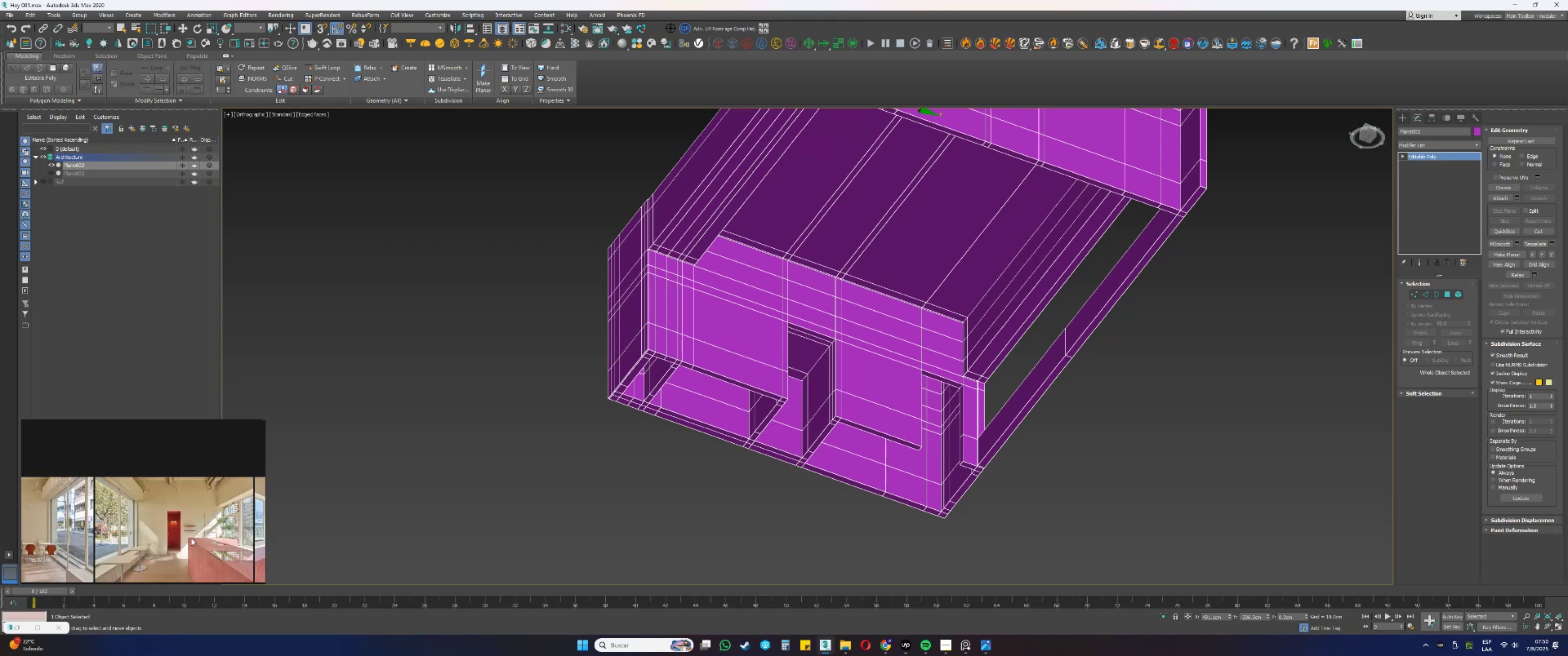 
scroll: coordinate [160, 492], scroll_direction: up, amount: 4.0
 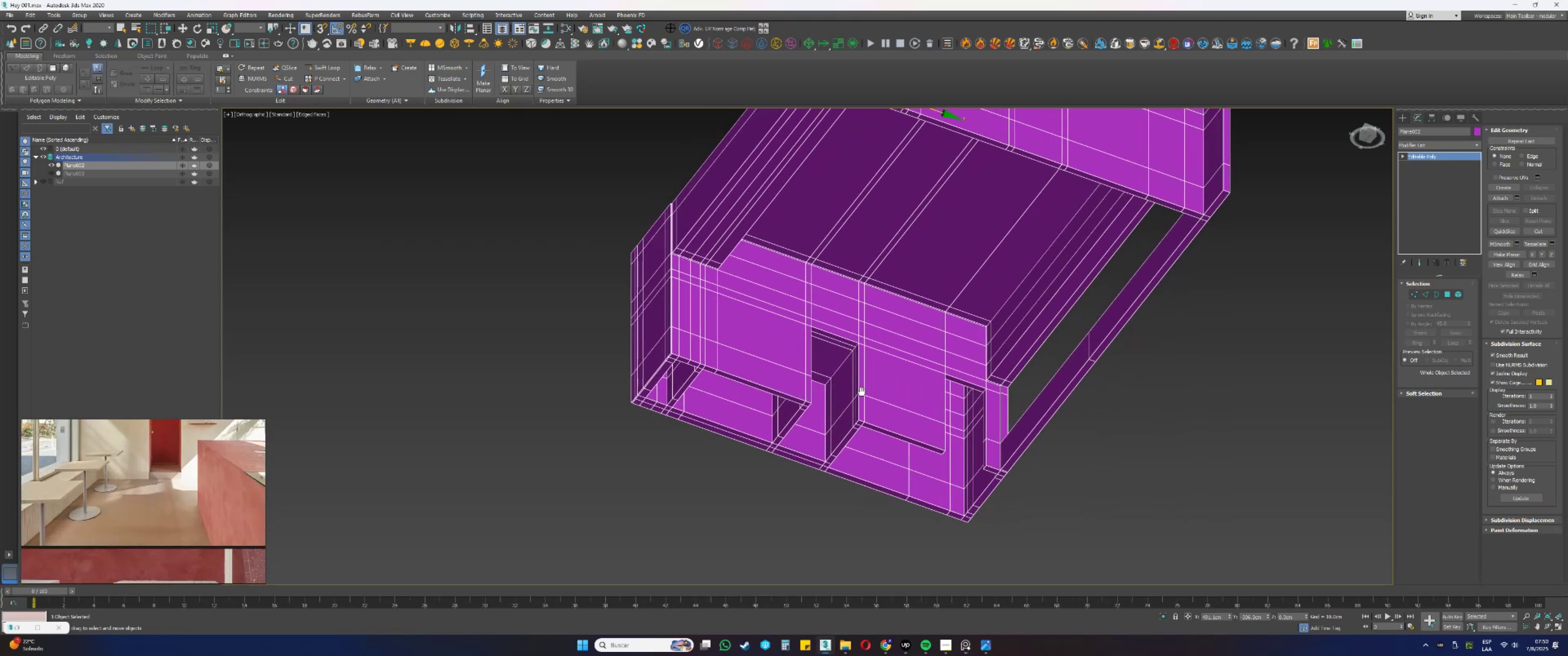 
hold_key(key=AltLeft, duration=1.5)
 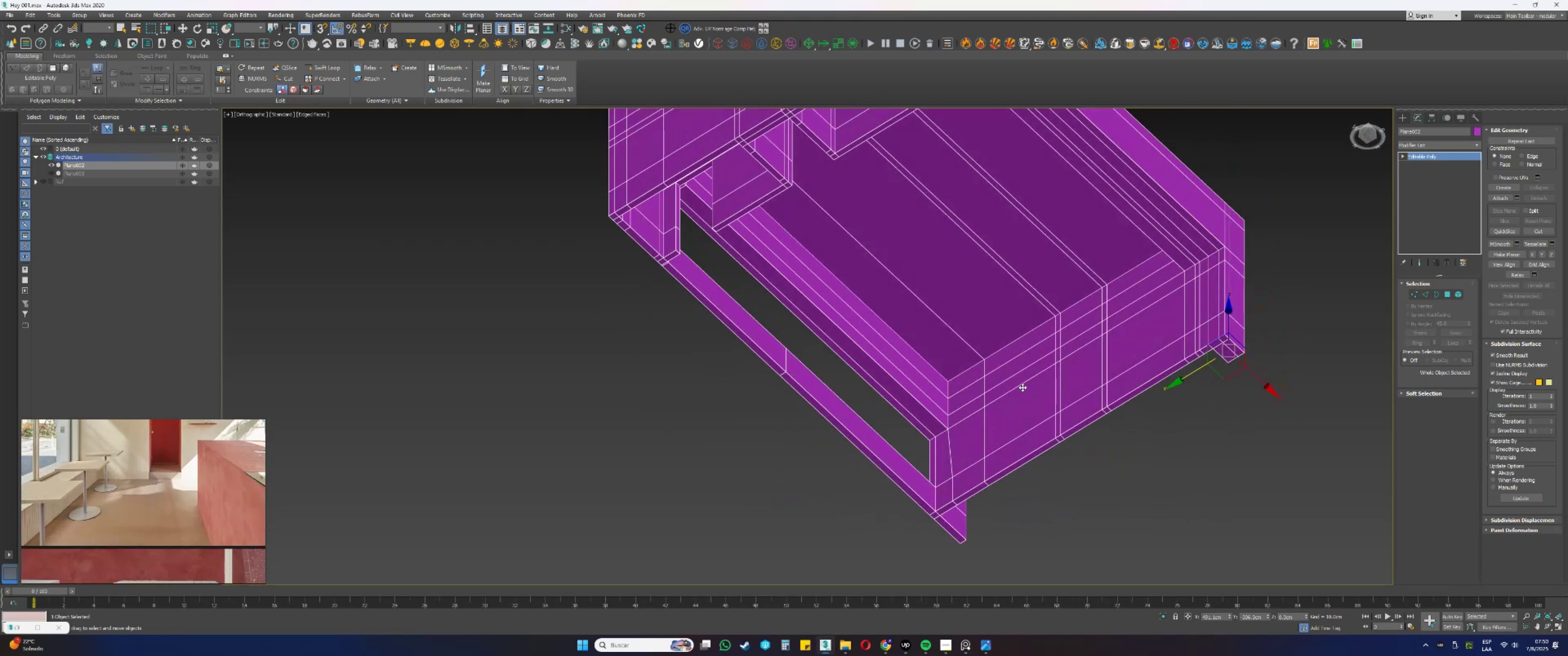 
hold_key(key=AltLeft, duration=1.52)
 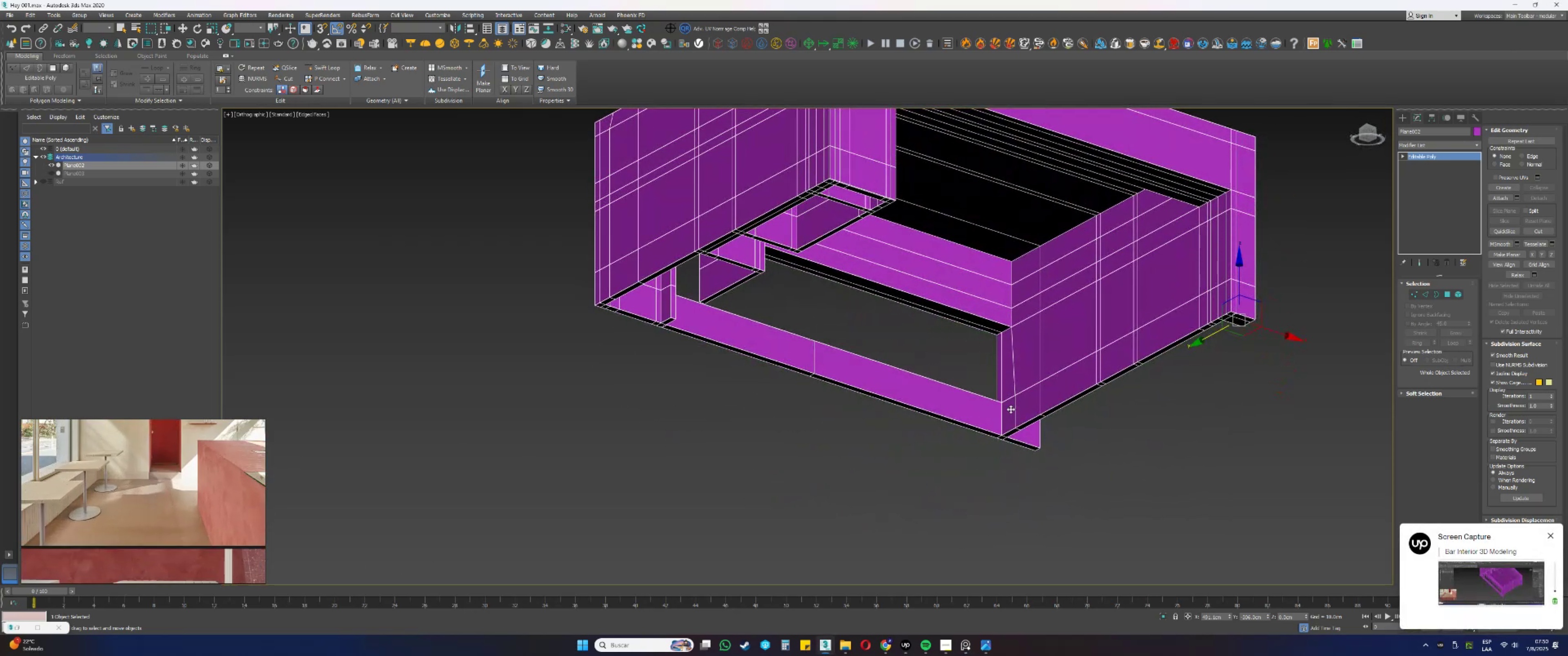 
hold_key(key=AltLeft, duration=1.52)
 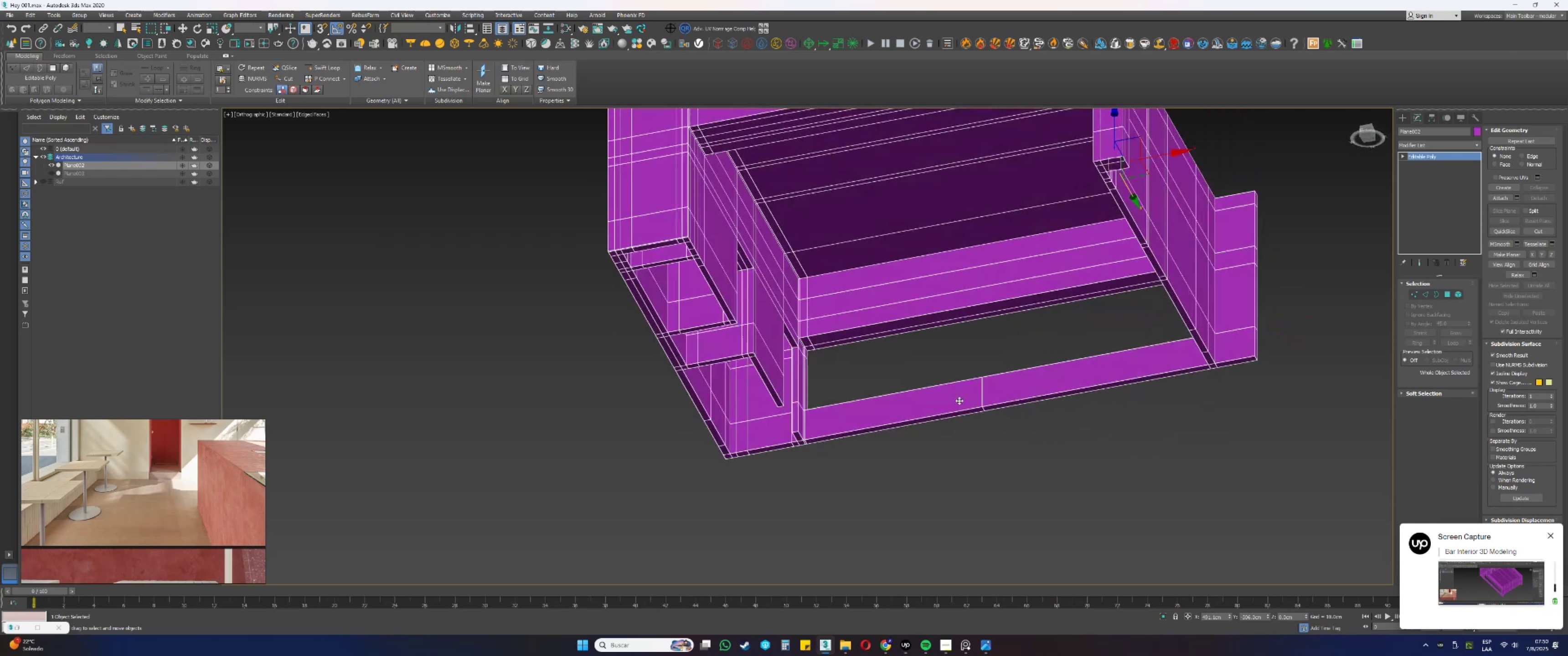 
hold_key(key=AltLeft, duration=0.96)
 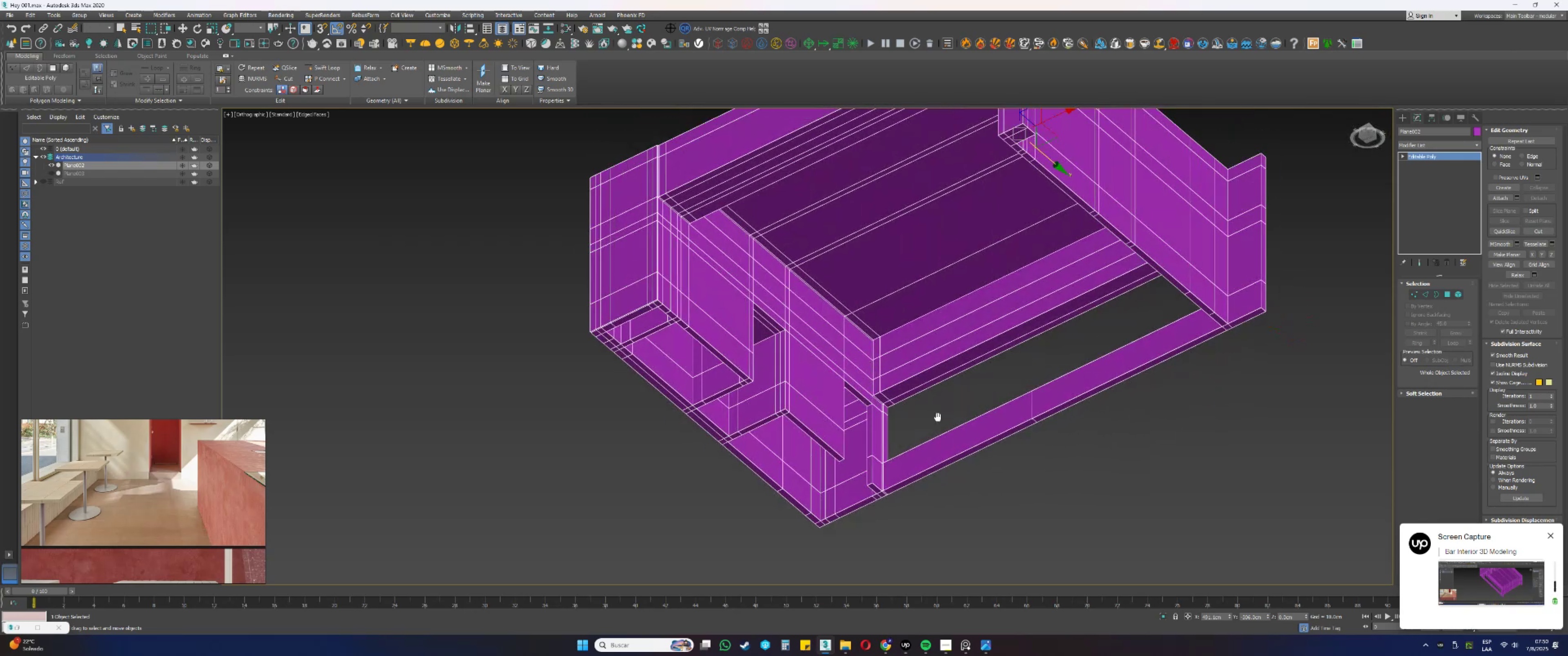 
hold_key(key=AltLeft, duration=0.33)
 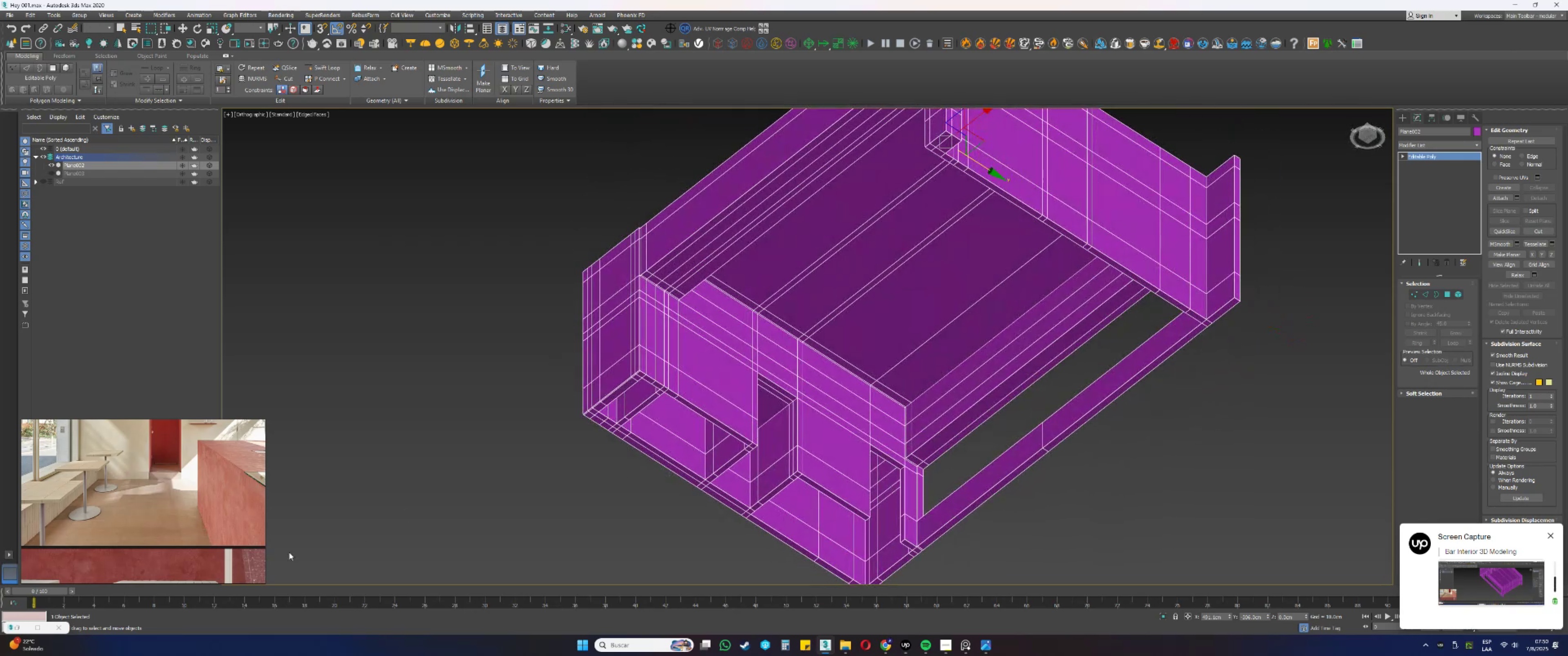 
scroll: coordinate [138, 553], scroll_direction: down, amount: 11.0
 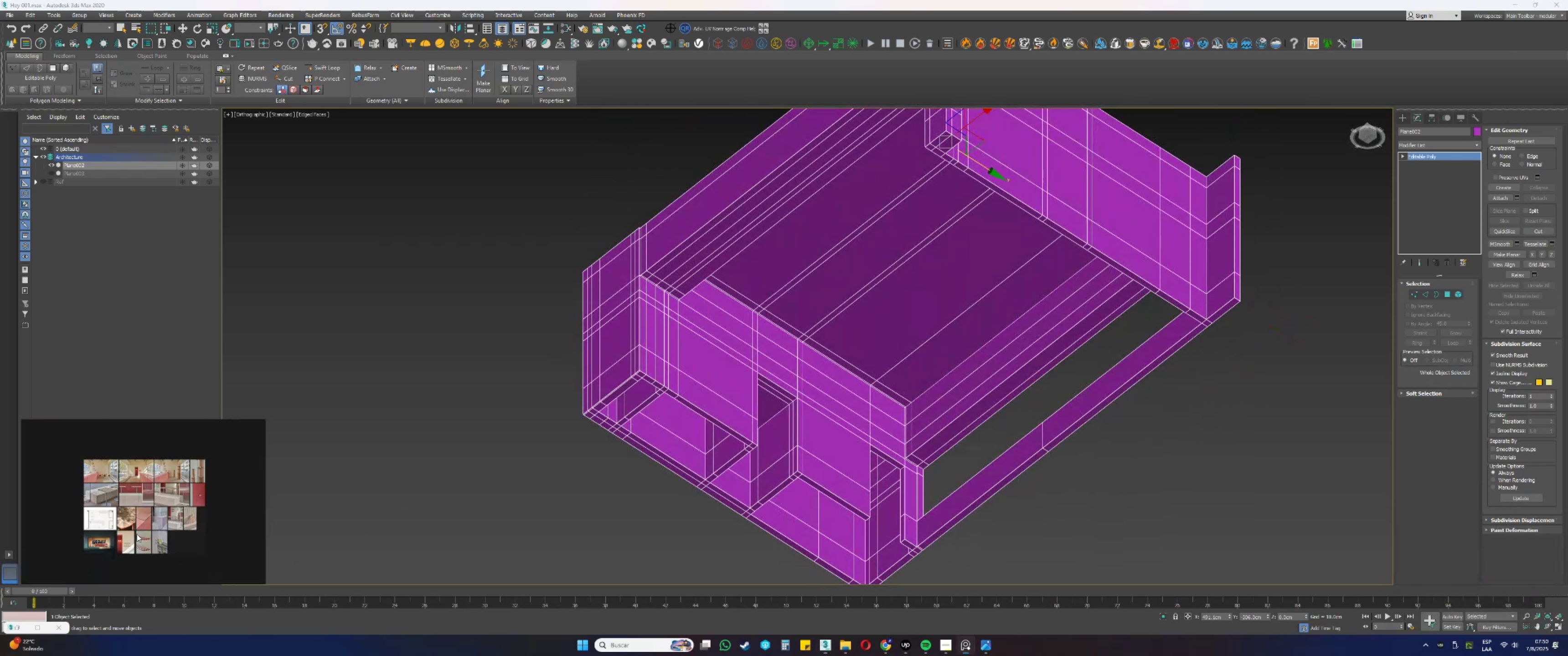 
scroll: coordinate [121, 494], scroll_direction: up, amount: 16.0
 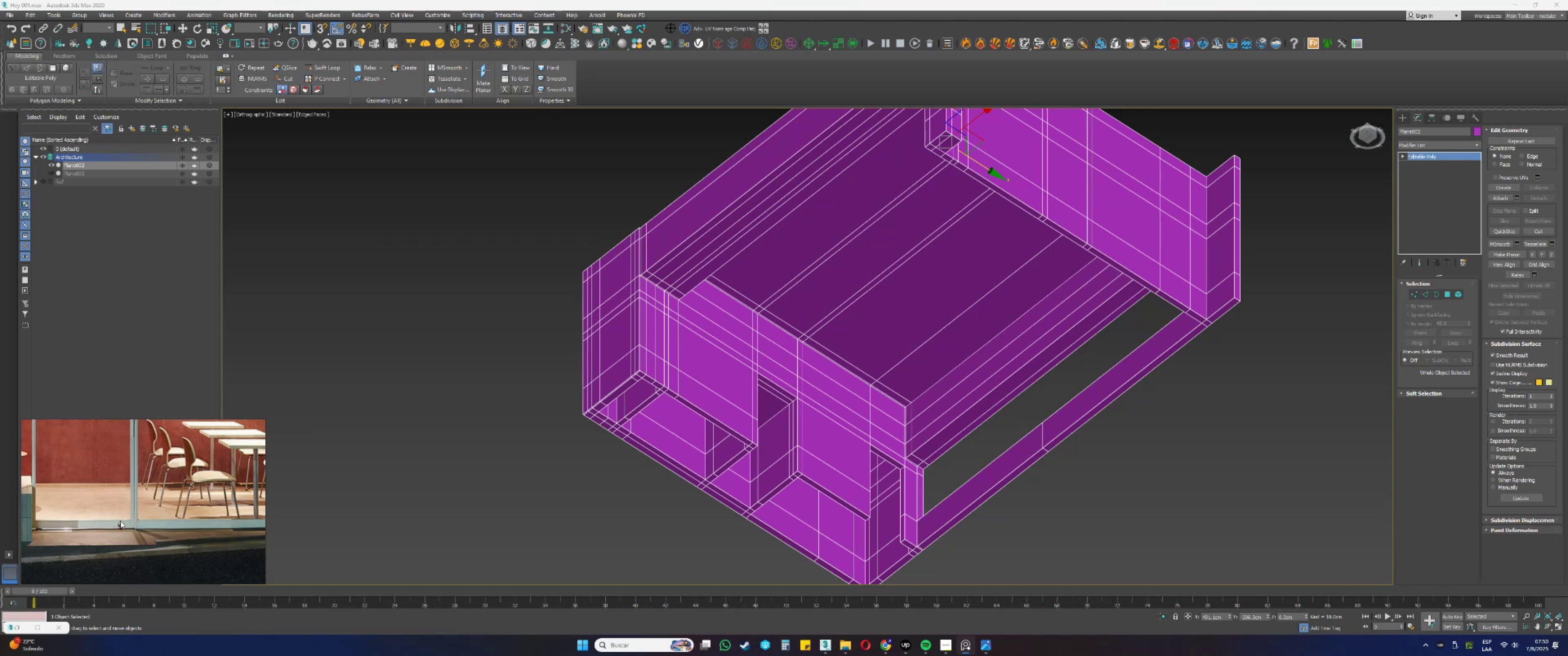 
wait(6.79)
 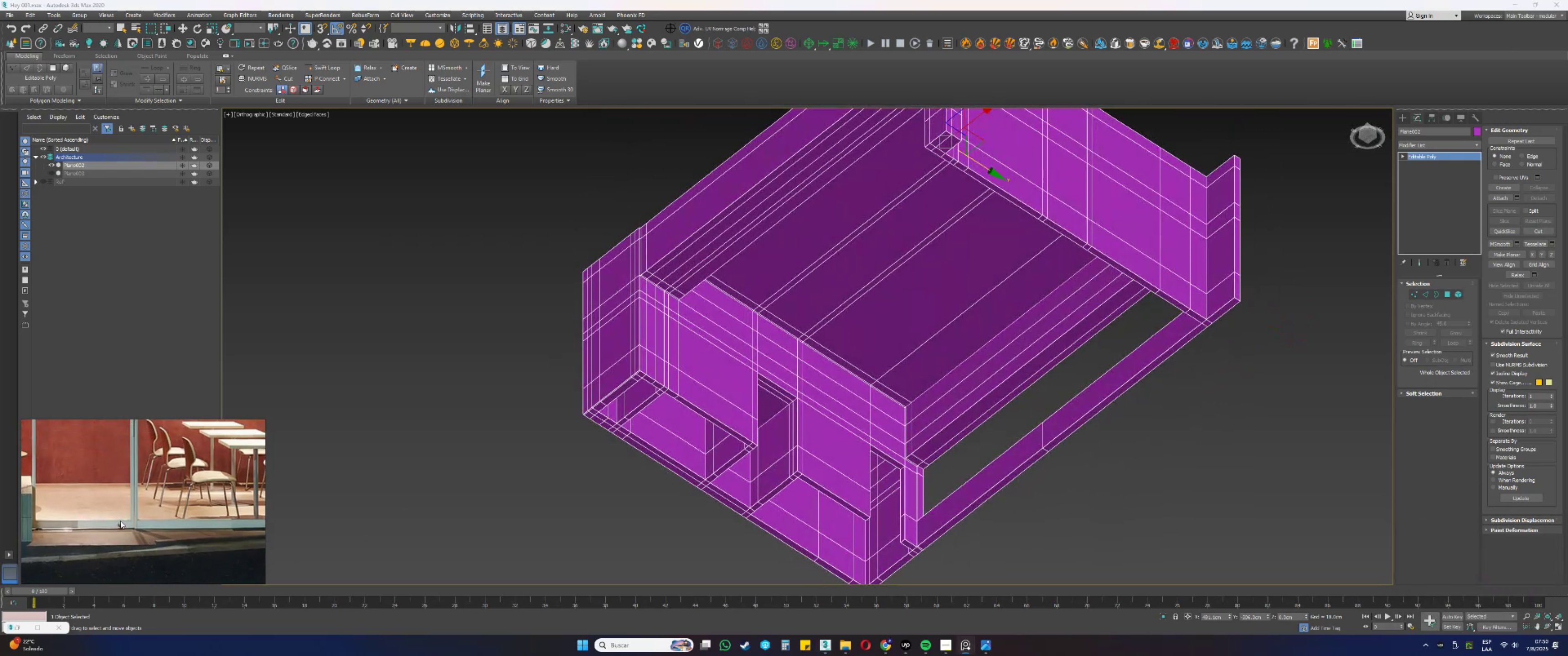 
scroll: coordinate [920, 472], scroll_direction: up, amount: 2.0
 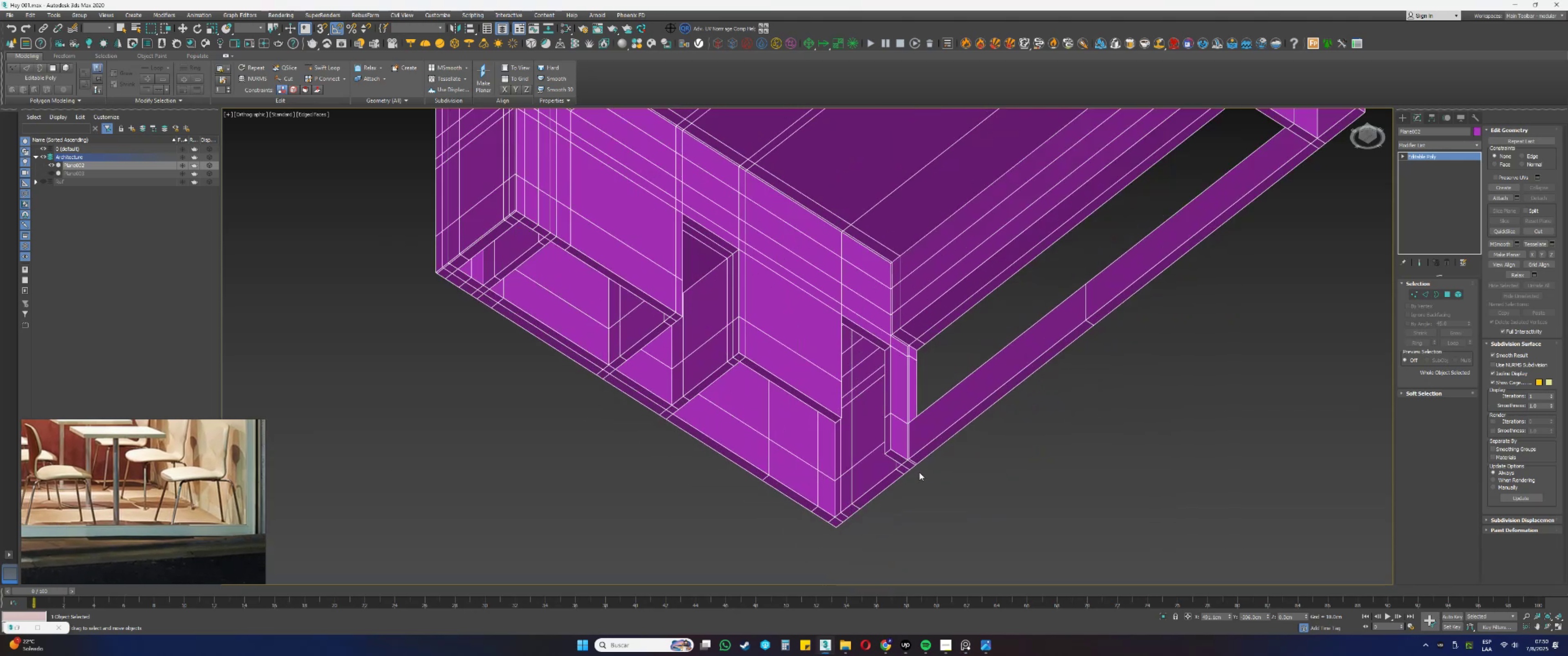 
type(fz4)
 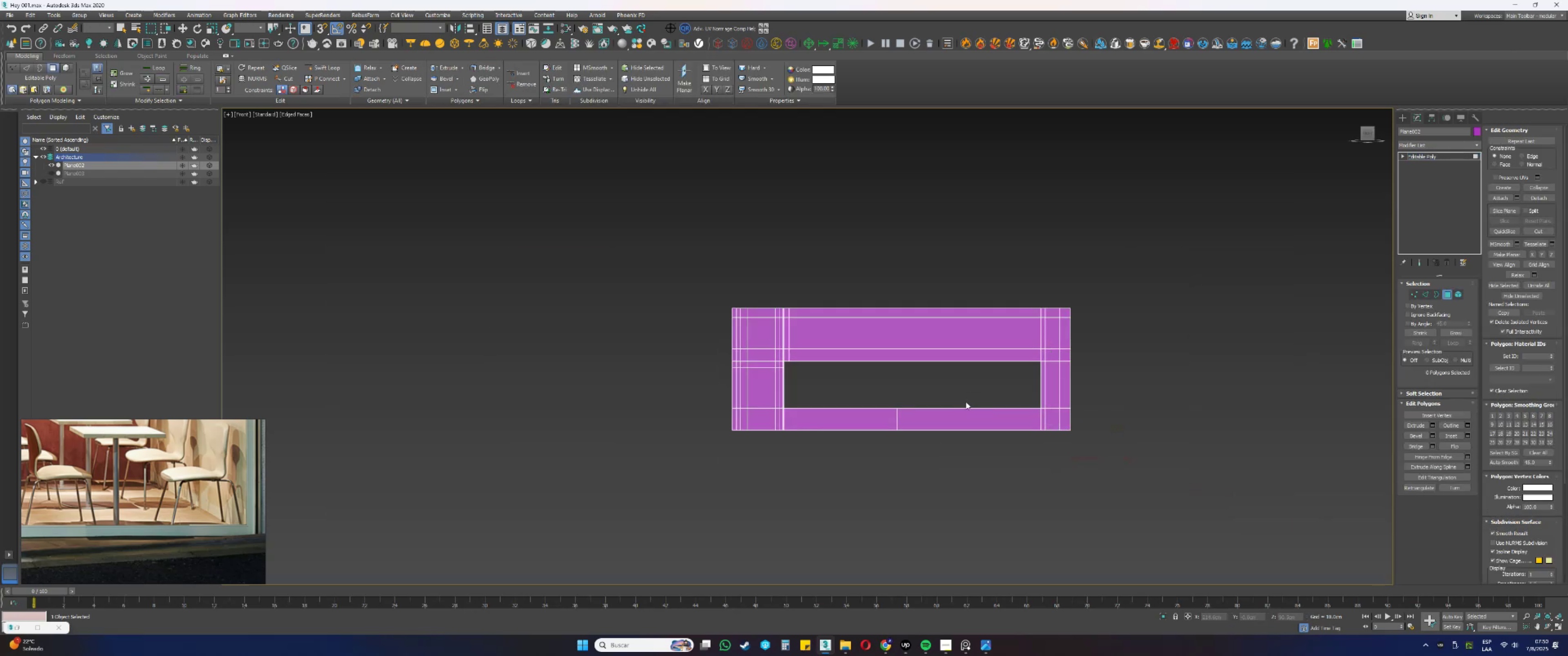 
scroll: coordinate [936, 437], scroll_direction: down, amount: 3.0
 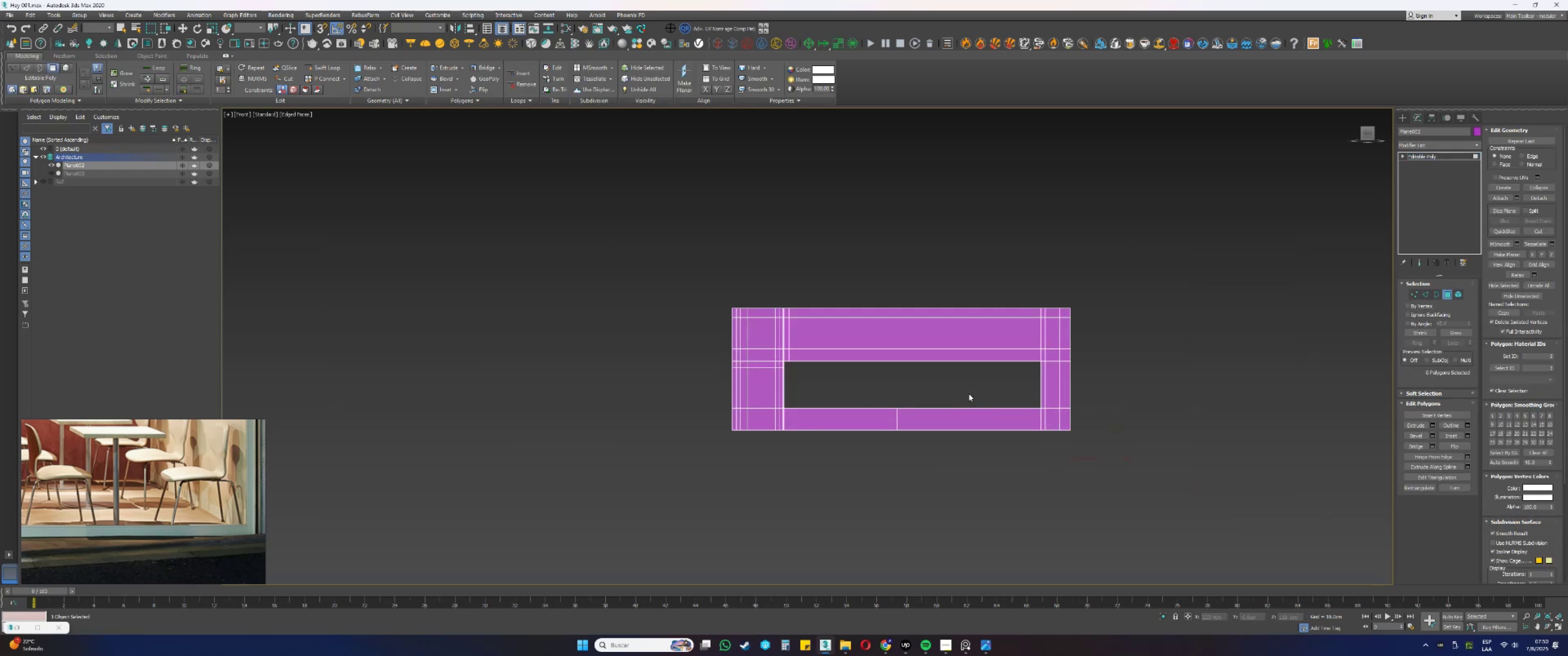 
left_click_drag(start_coordinate=[1159, 480], to_coordinate=[701, 425])
 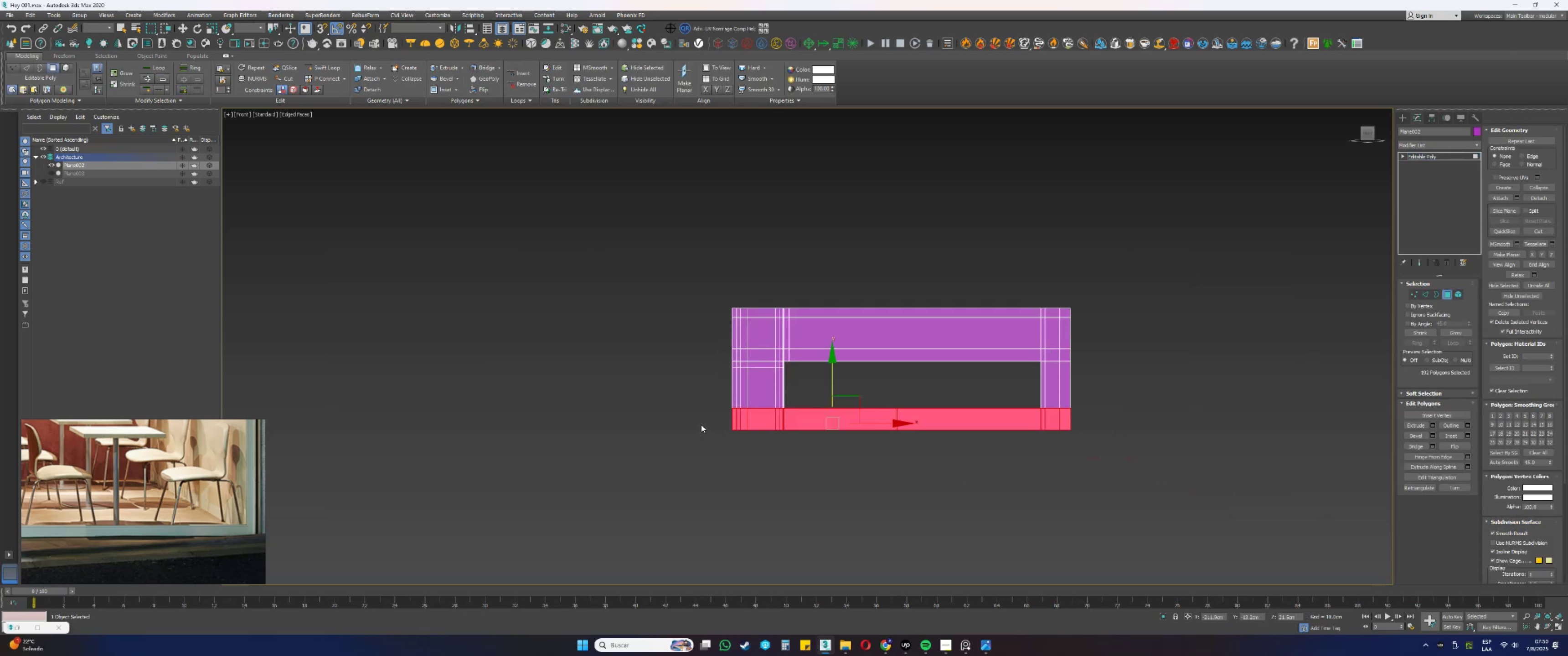 
hold_key(key=AltLeft, duration=0.64)
left_click_drag(start_coordinate=[700, 422], to_coordinate=[1214, 255])
 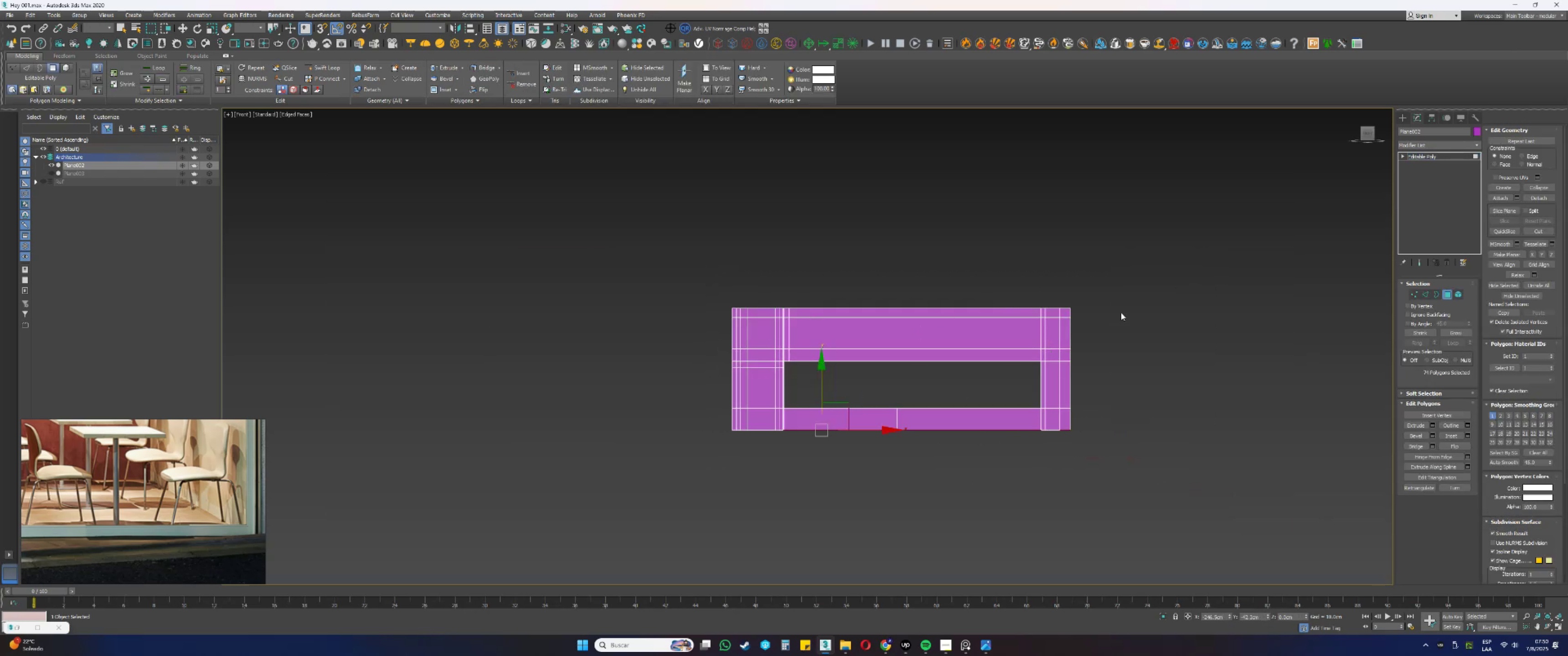 
hold_key(key=AltLeft, duration=0.67)
 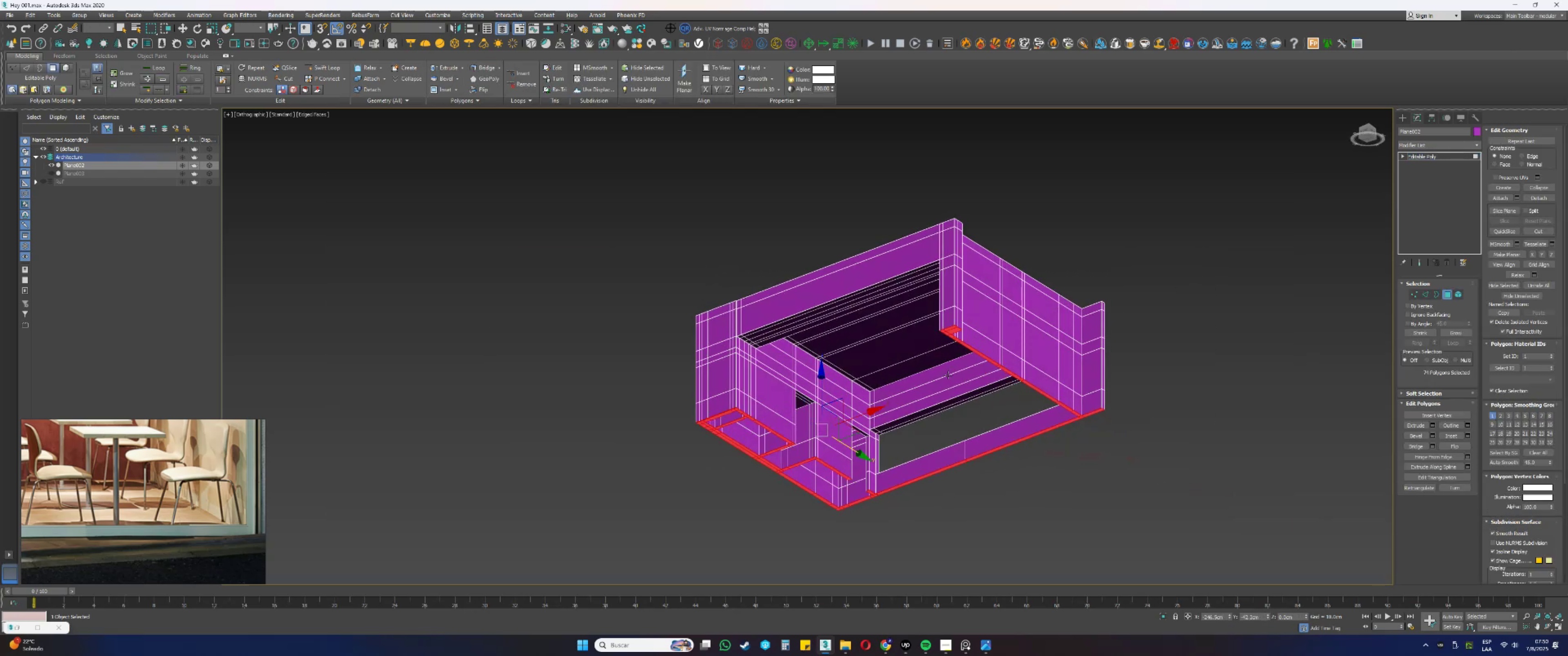 
hold_key(key=AltLeft, duration=0.47)
 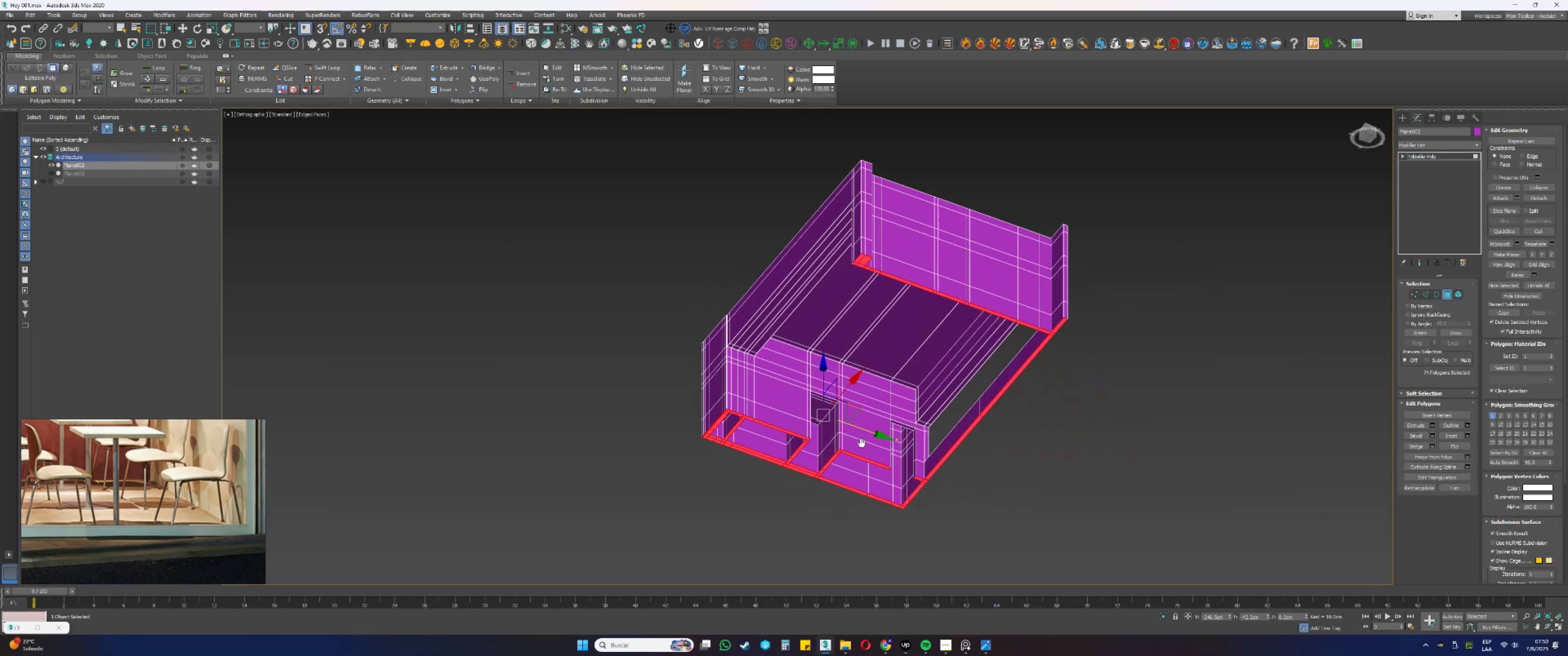 
hold_key(key=AltLeft, duration=0.44)
 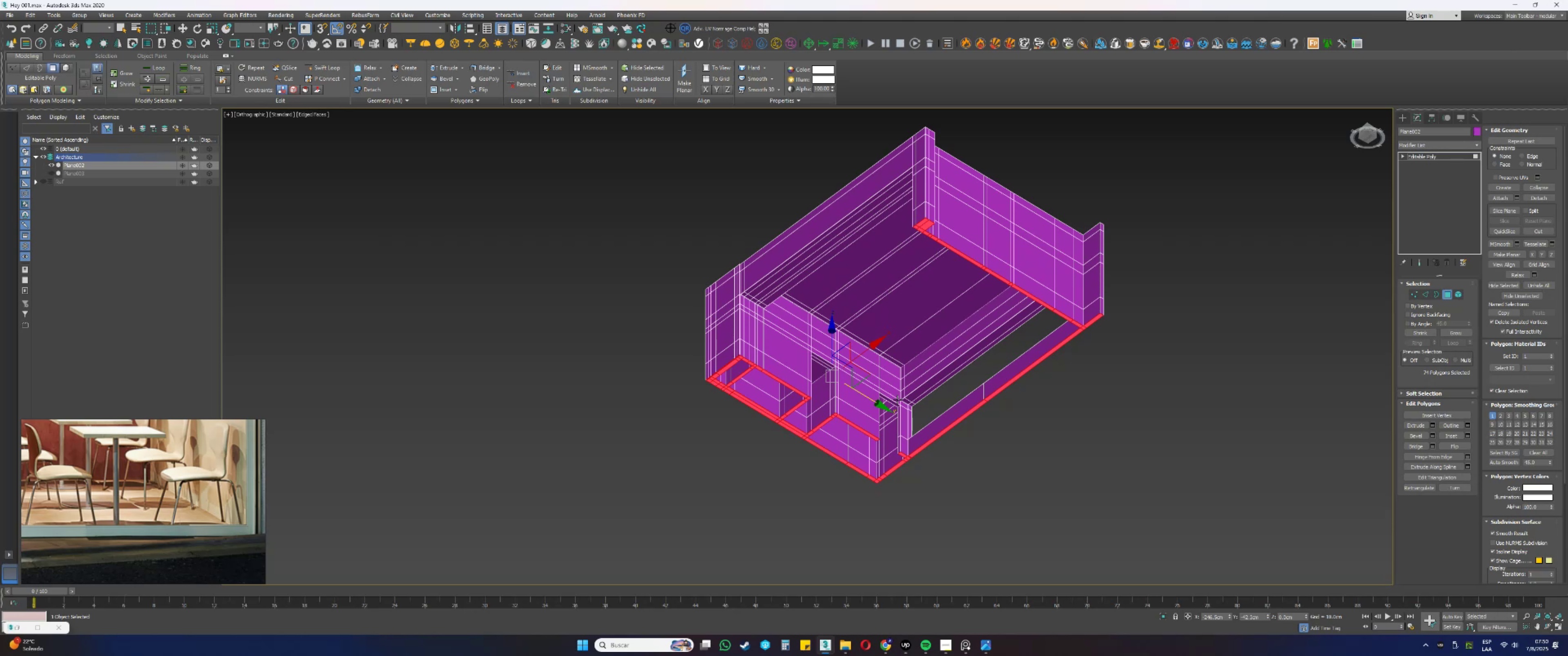 
wait(6.04)
 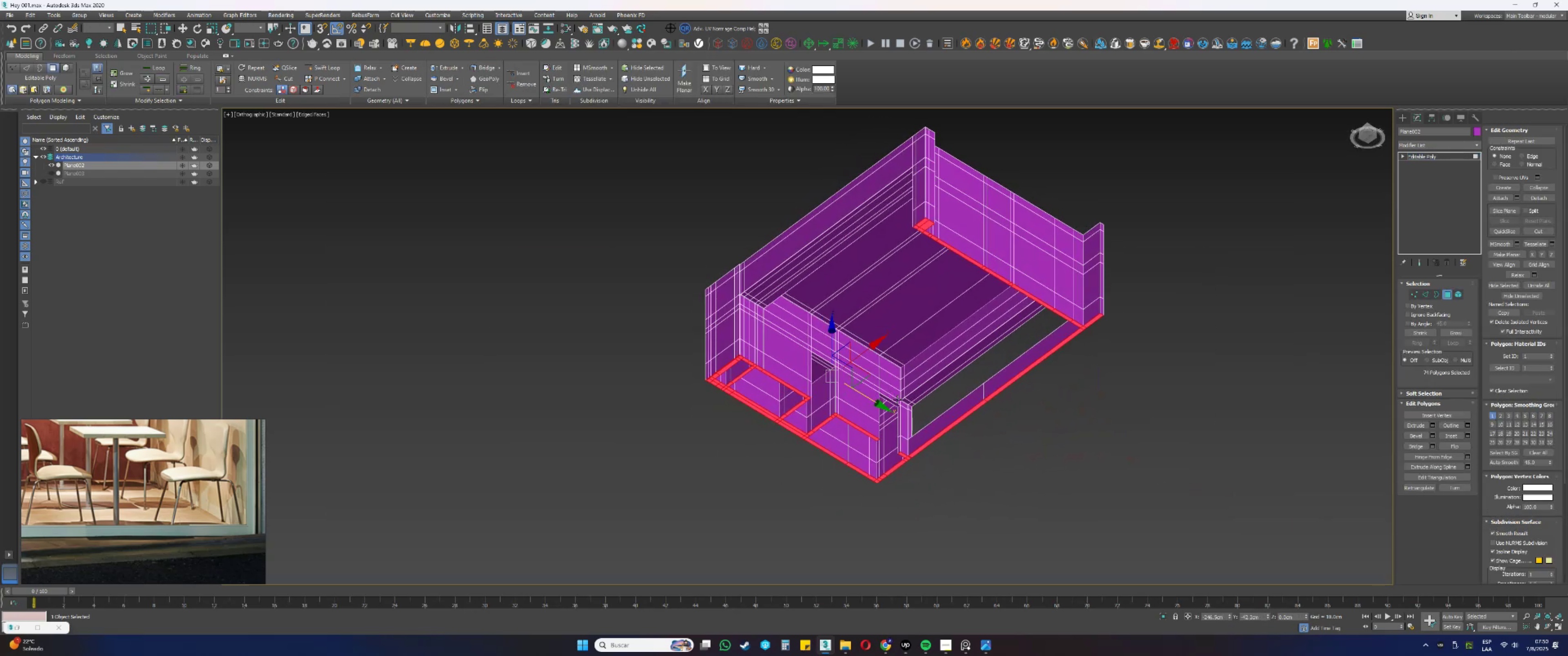 
scroll: coordinate [872, 473], scroll_direction: up, amount: 3.0
 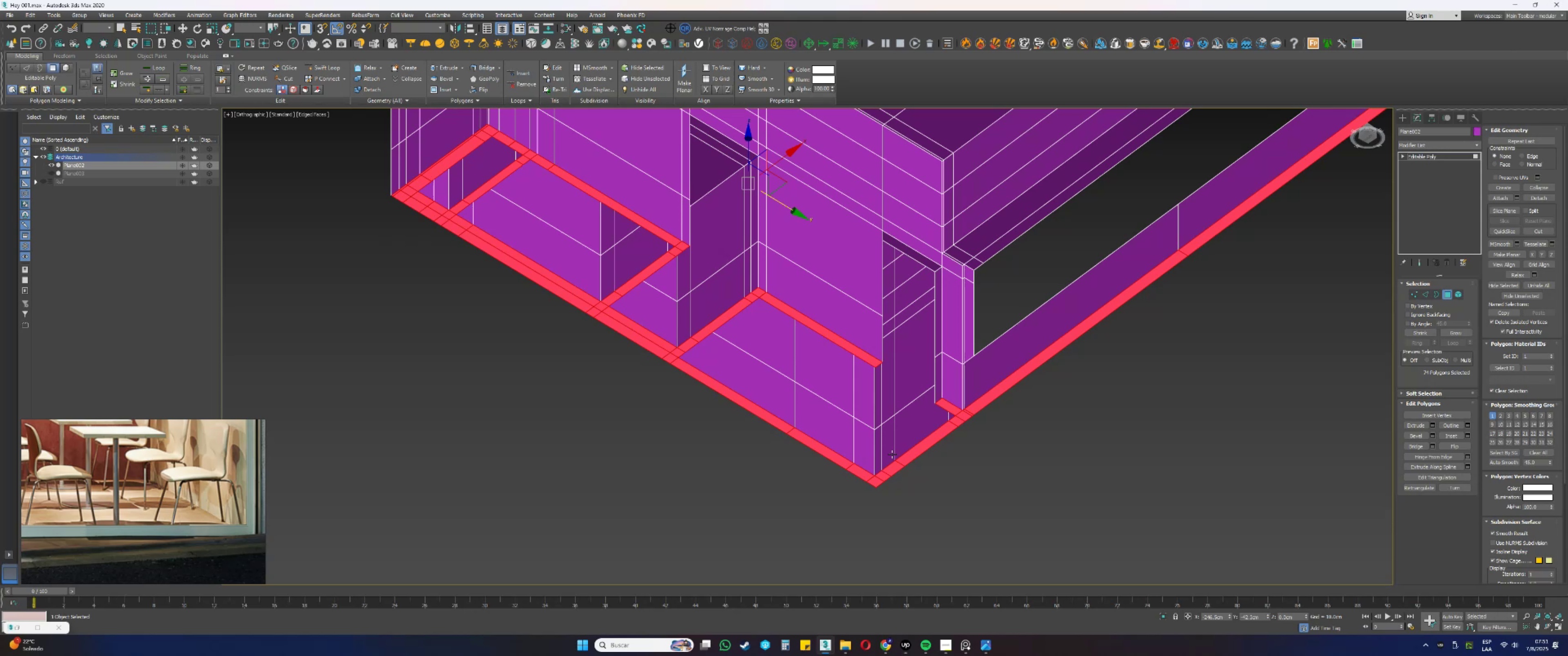 
wait(29.43)
 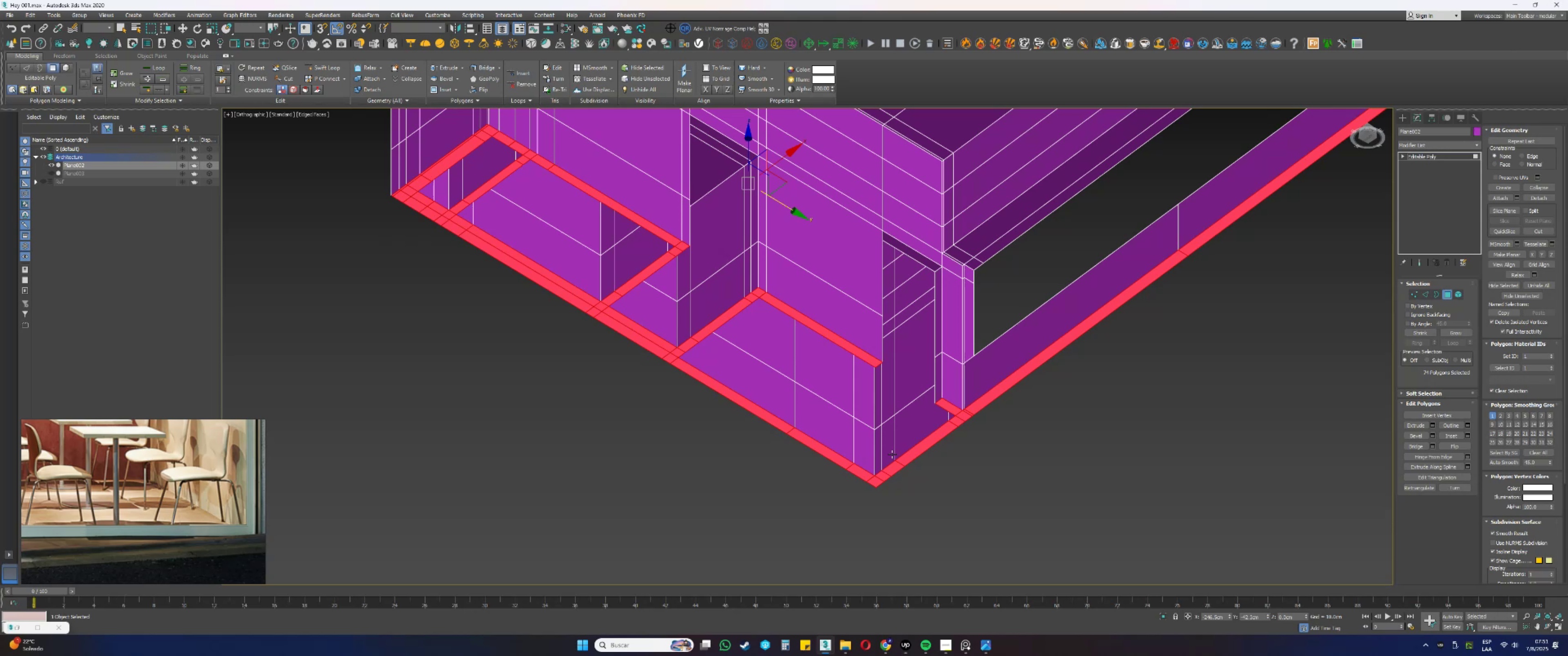 
key(Delete)
 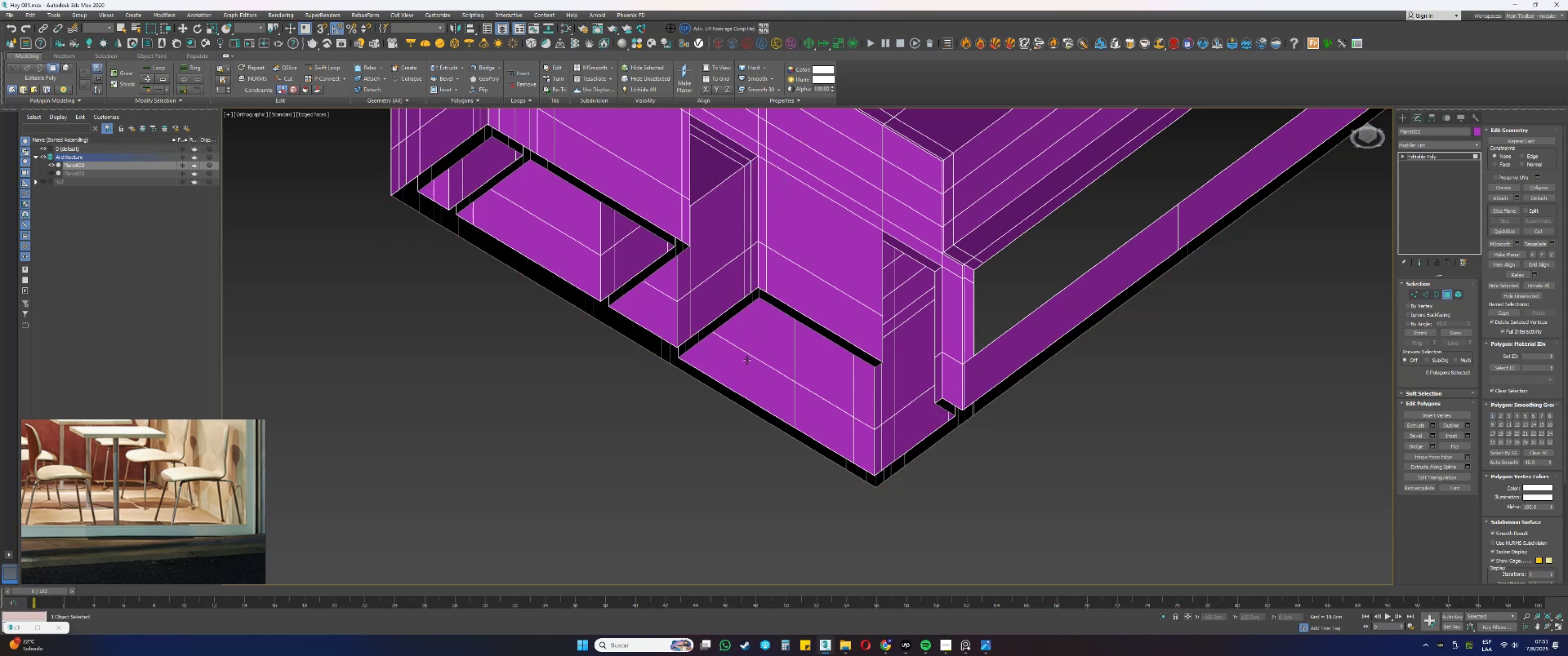 
key(2)
 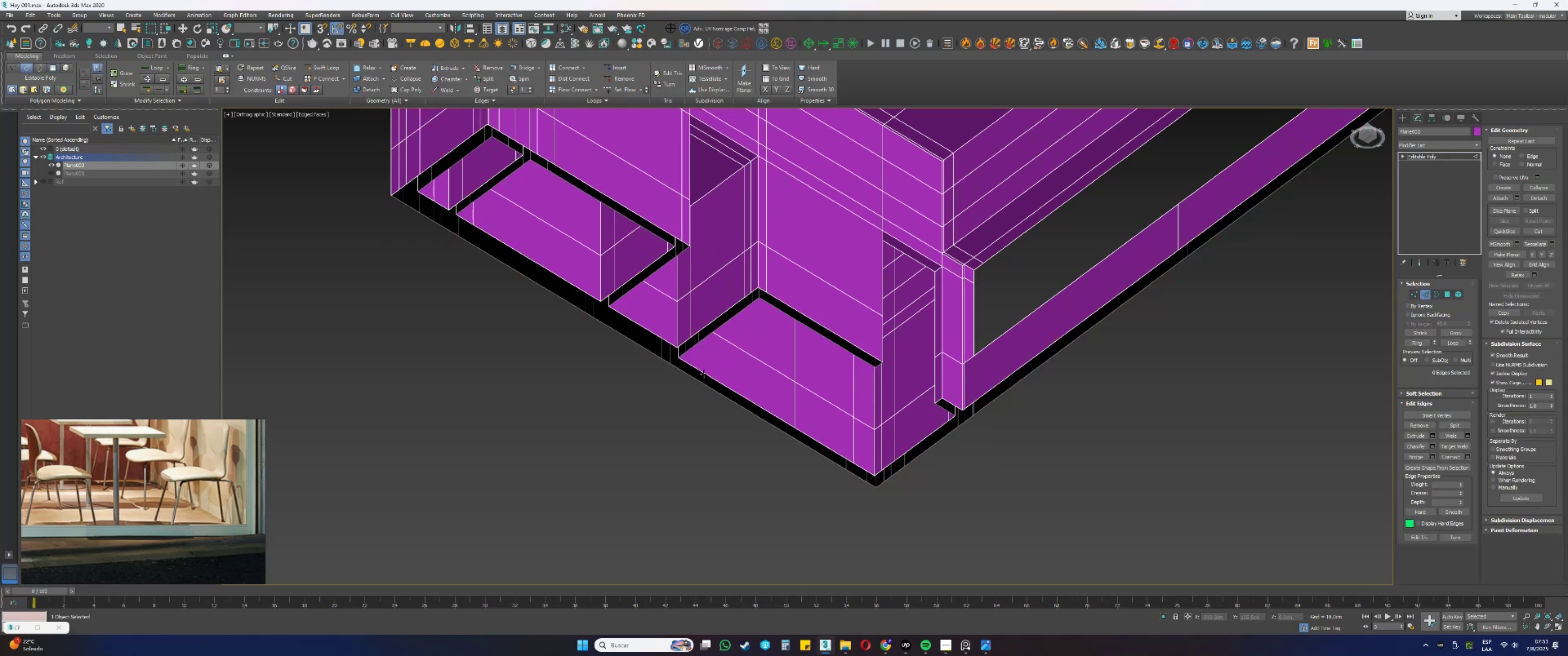 
left_click([707, 373])
 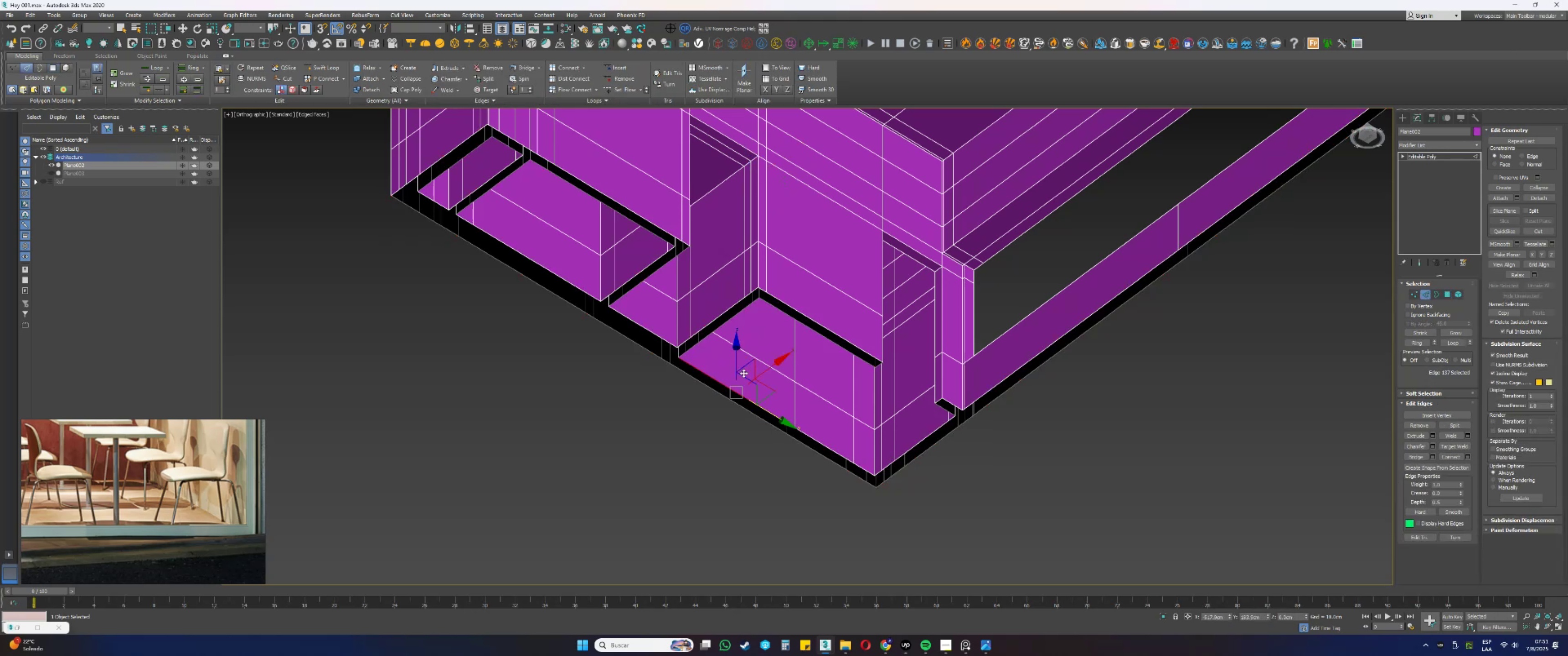 
hold_key(key=AltLeft, duration=1.05)
 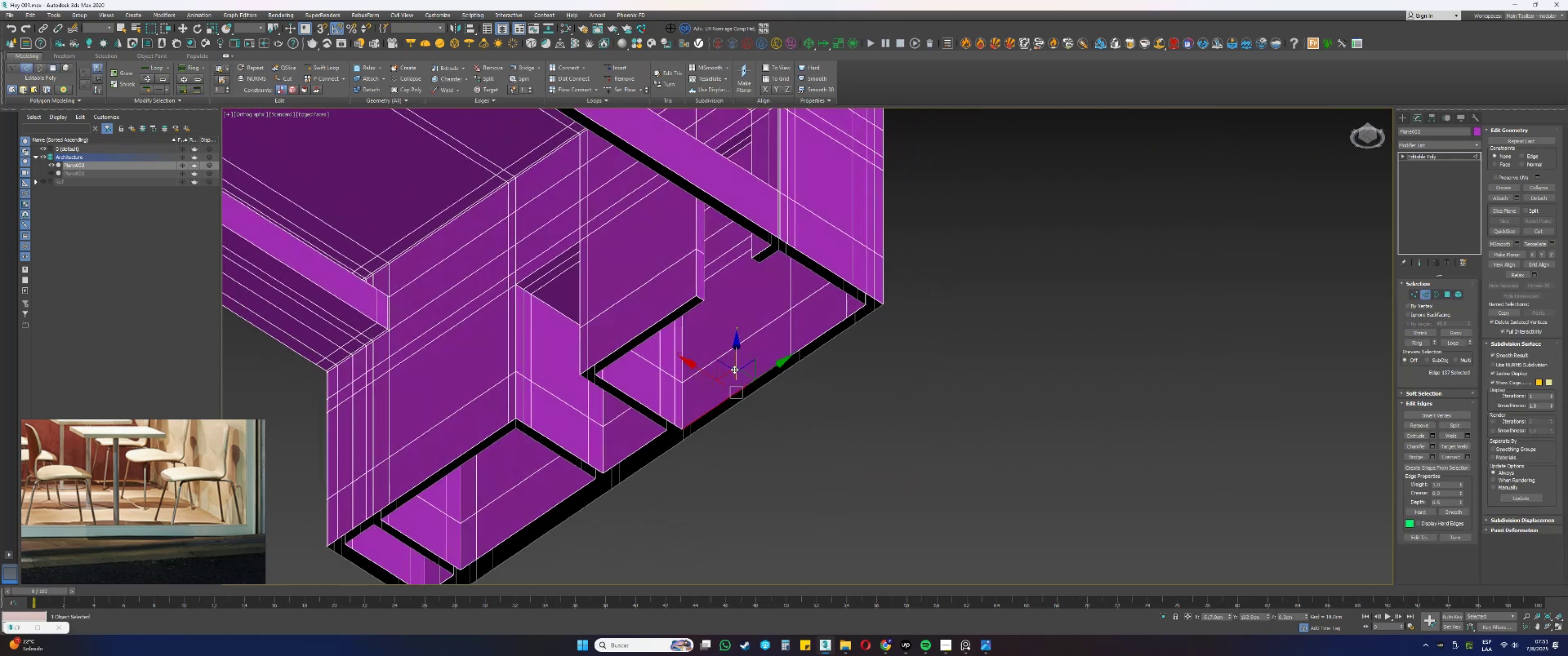 
scroll: coordinate [720, 360], scroll_direction: up, amount: 1.0
 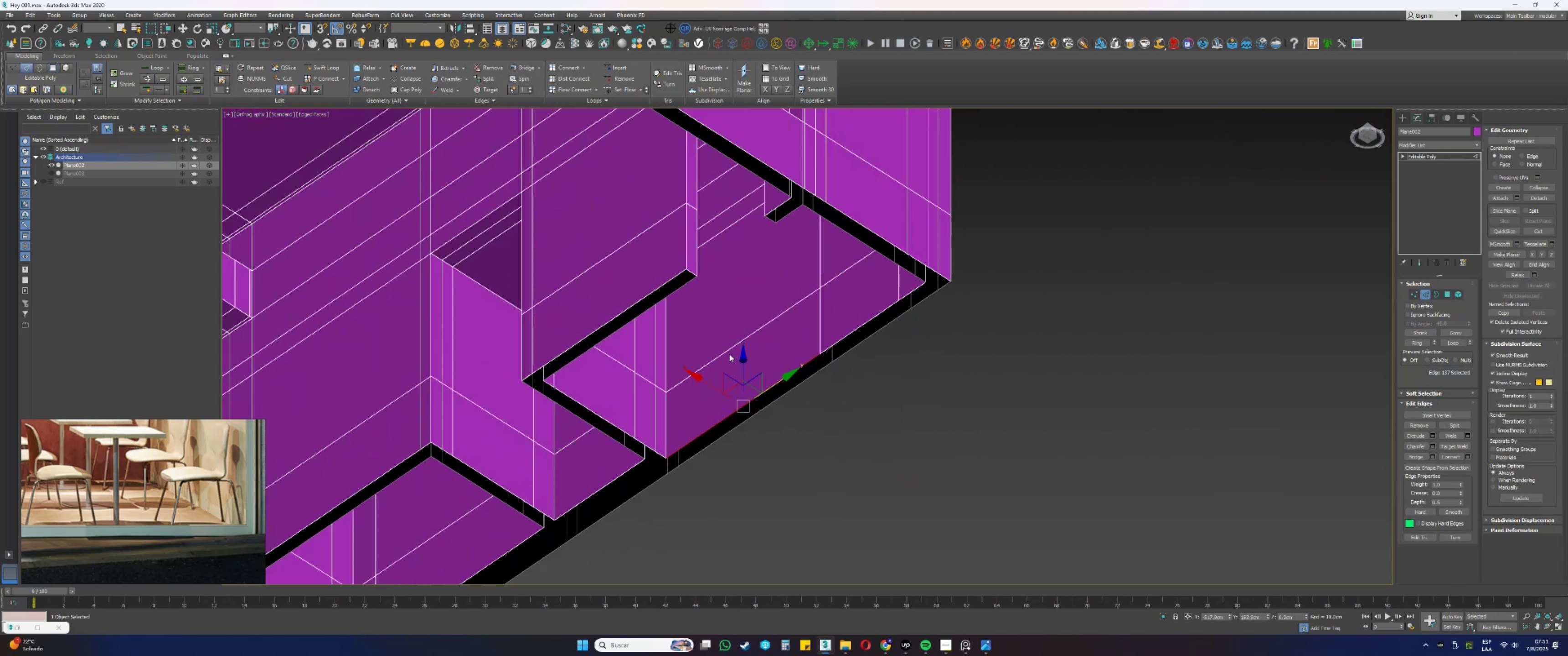 
key(Alt+AltLeft)
 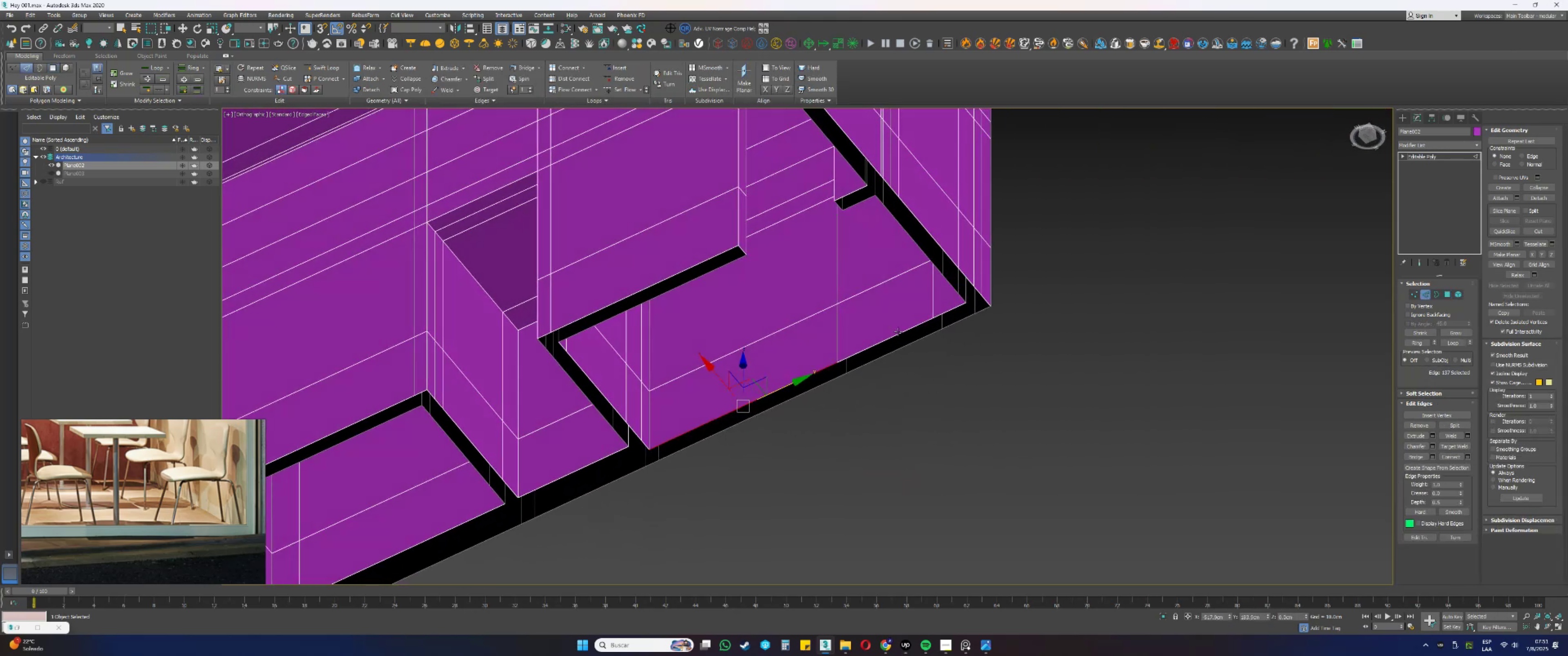 
key(Control+ControlLeft)
 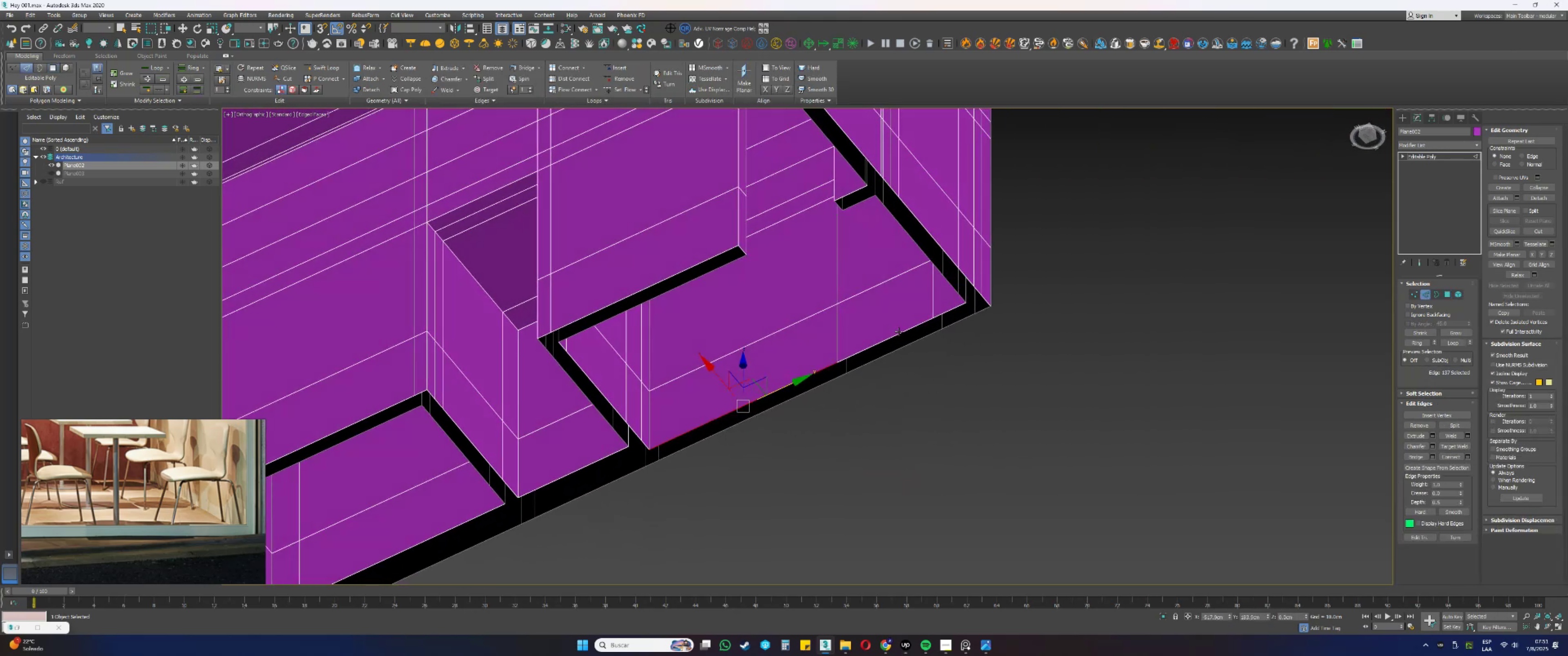 
left_click([899, 331])
 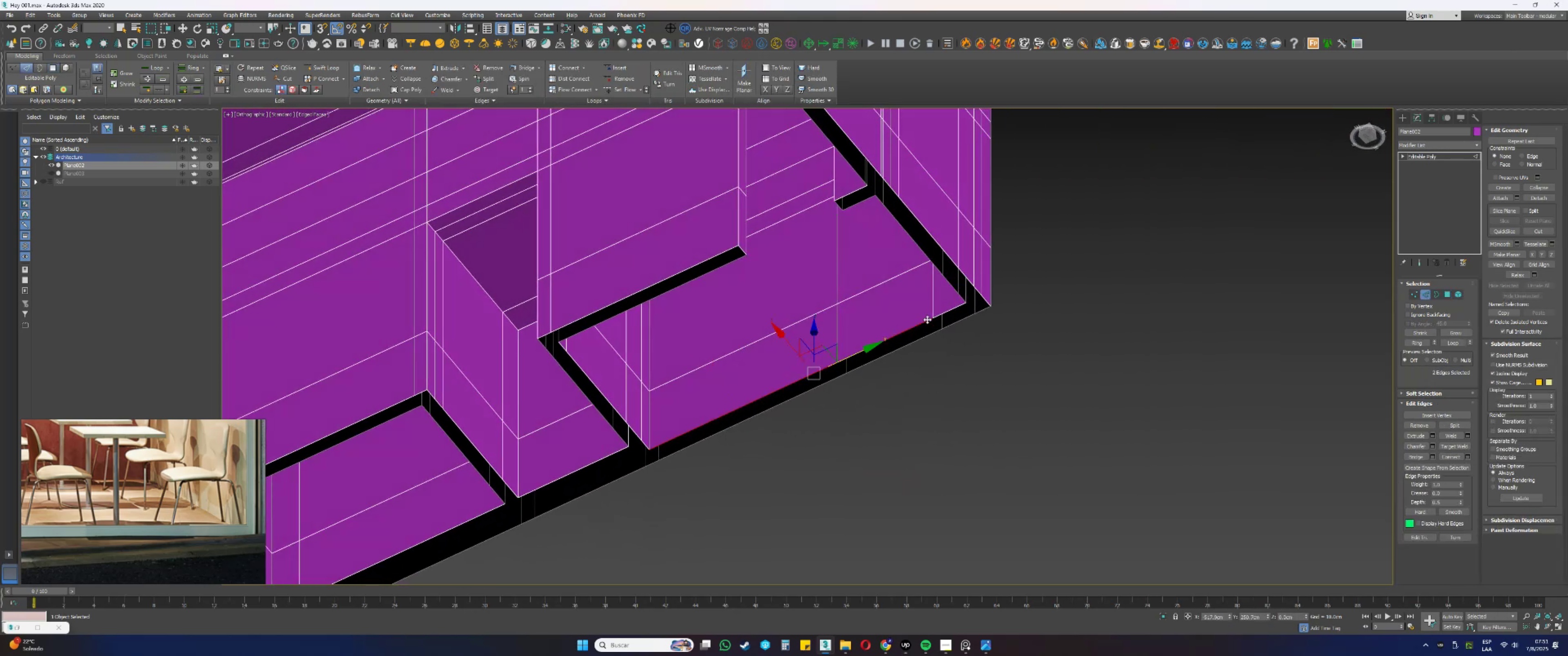 
hold_key(key=ControlLeft, duration=0.6)
left_click([944, 313])
 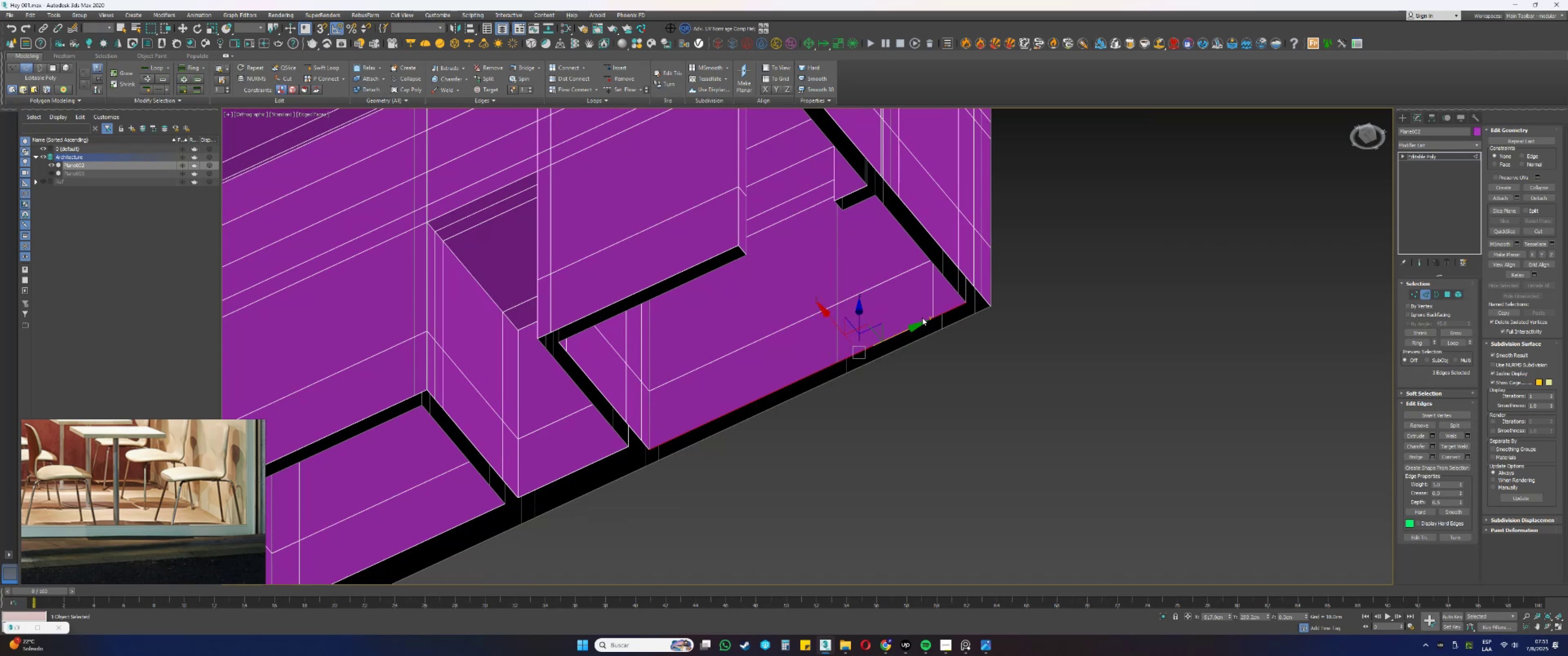 
key(Alt+AltLeft)
 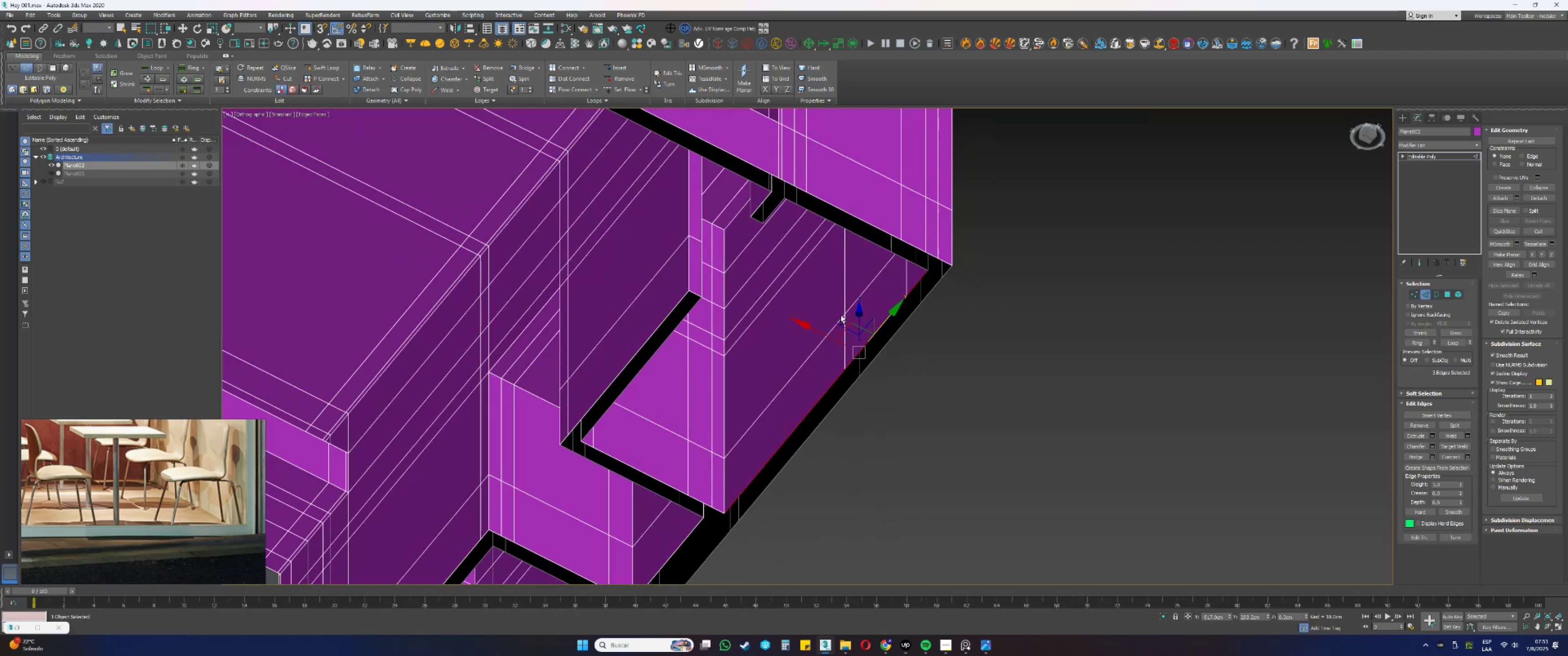 
scroll: coordinate [825, 337], scroll_direction: up, amount: 1.0
 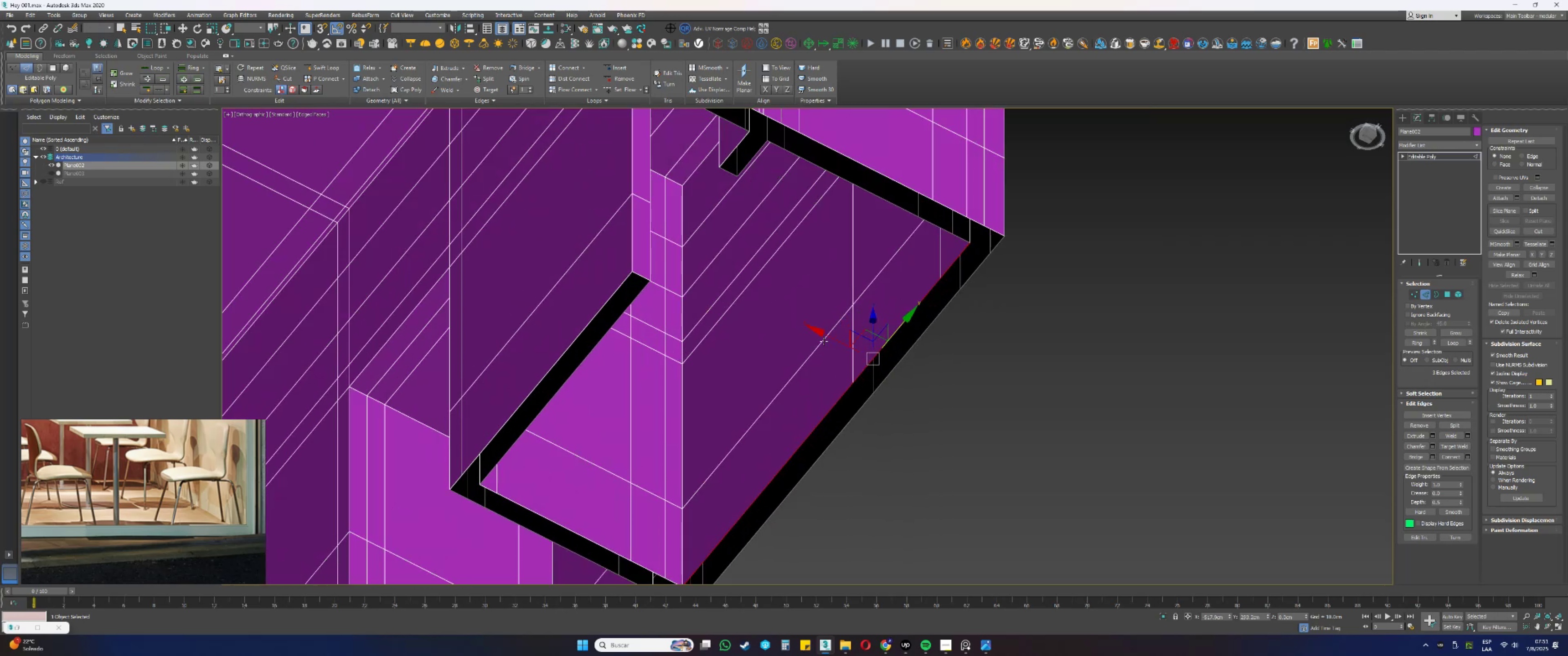 
hold_key(key=AltLeft, duration=0.93)
 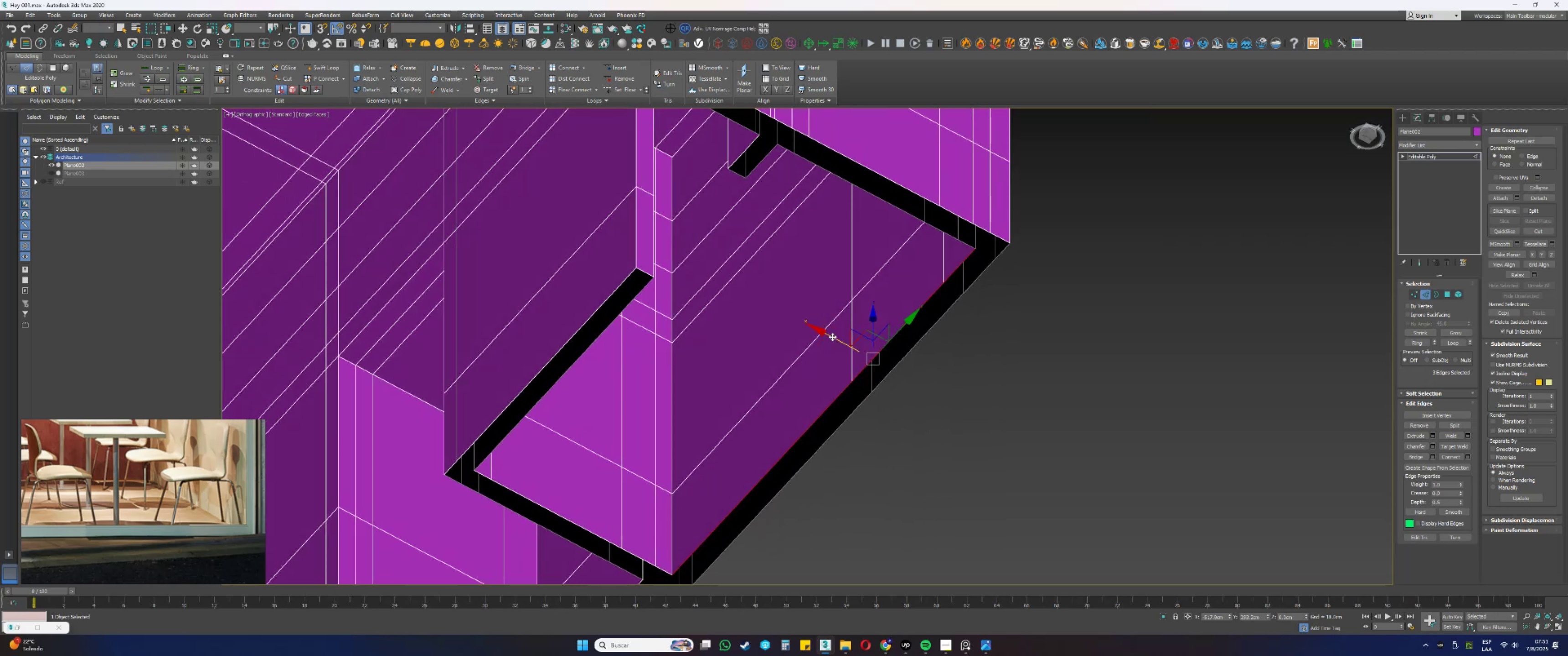 
hold_key(key=ShiftLeft, duration=0.41)
left_click_drag(start_coordinate=[830, 337], to_coordinate=[961, 238])
 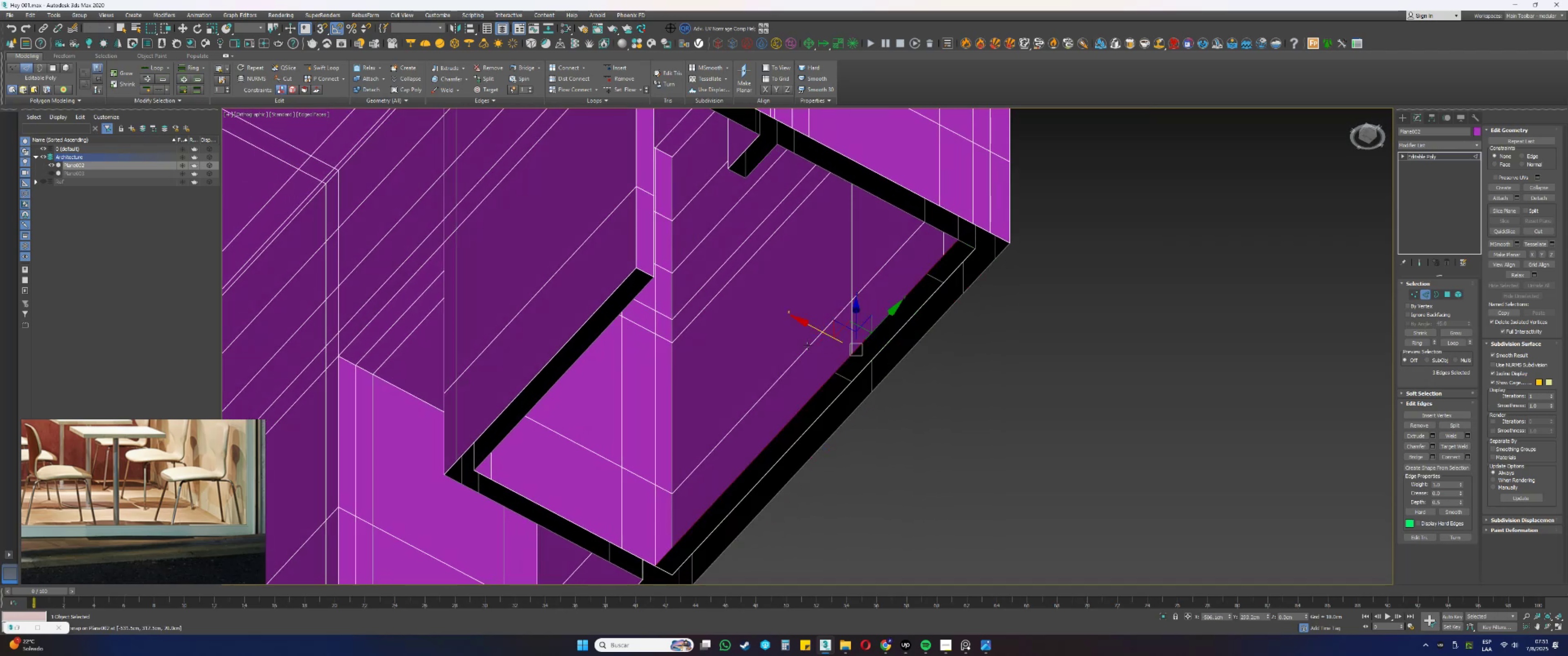 
type(ss)
 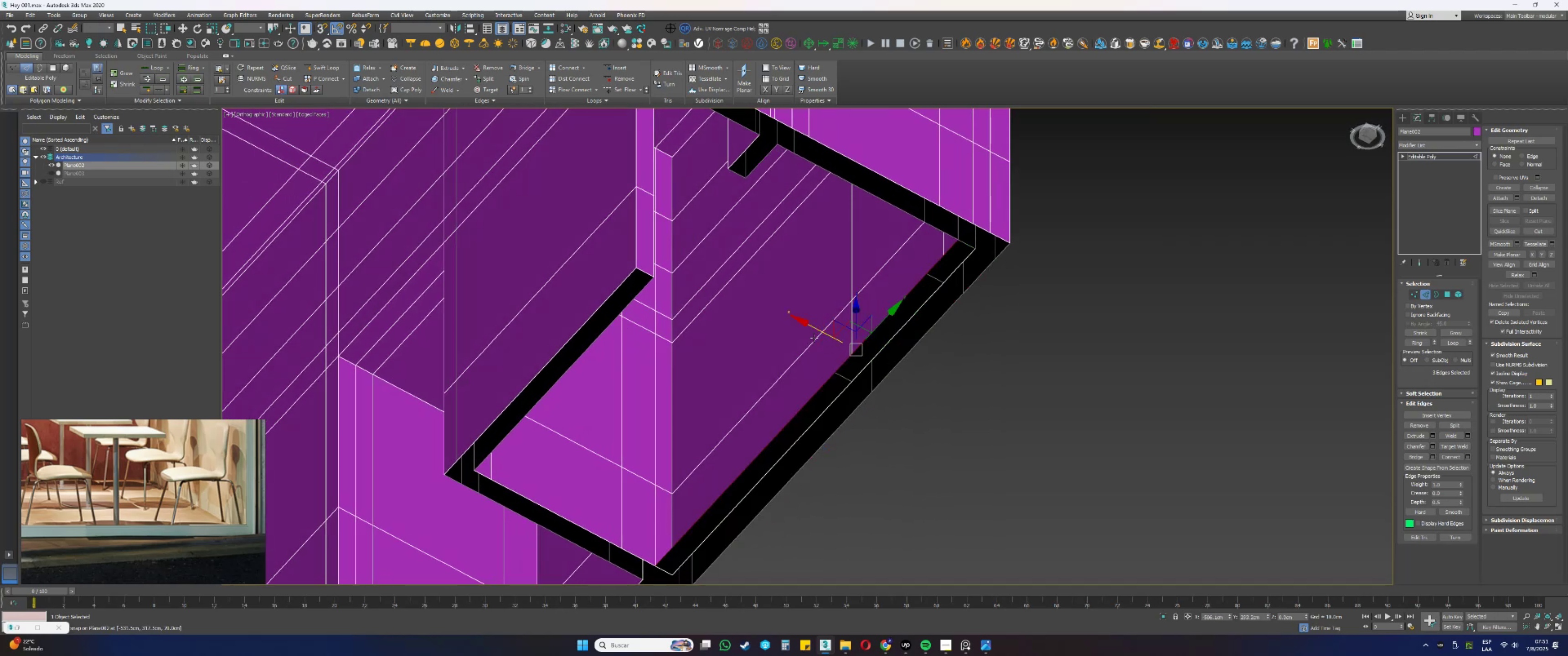 
key(Alt+AltLeft)
 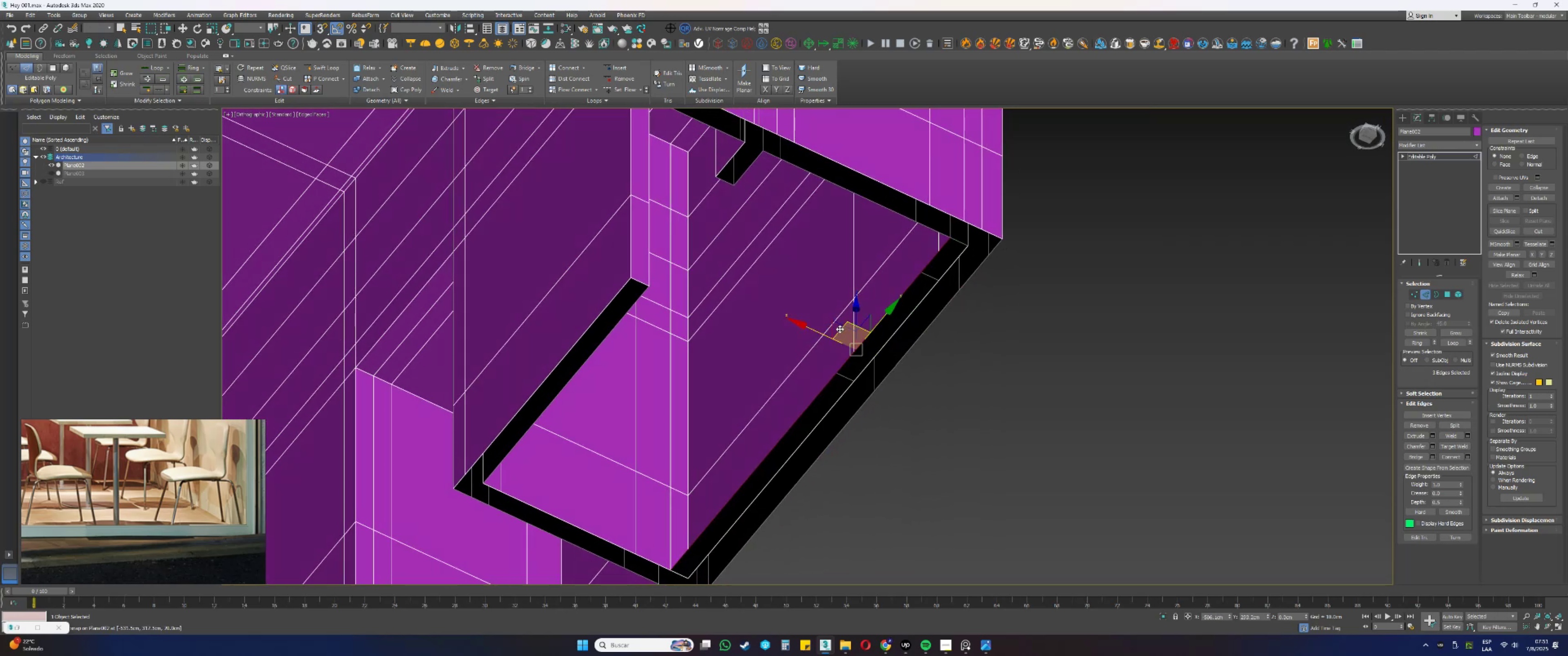 
hold_key(key=ShiftLeft, duration=0.63)
left_click_drag(start_coordinate=[812, 330], to_coordinate=[915, 225])
 